 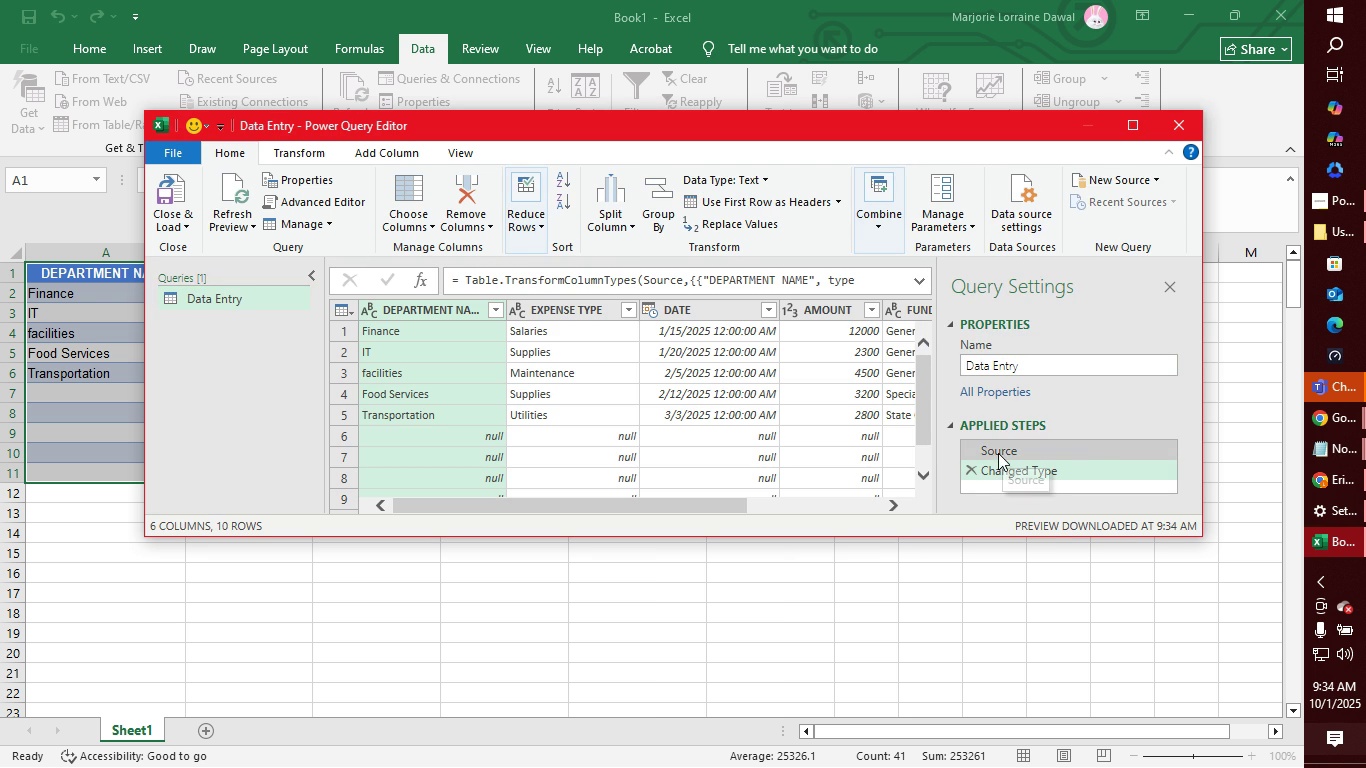 
left_click([1024, 450])
 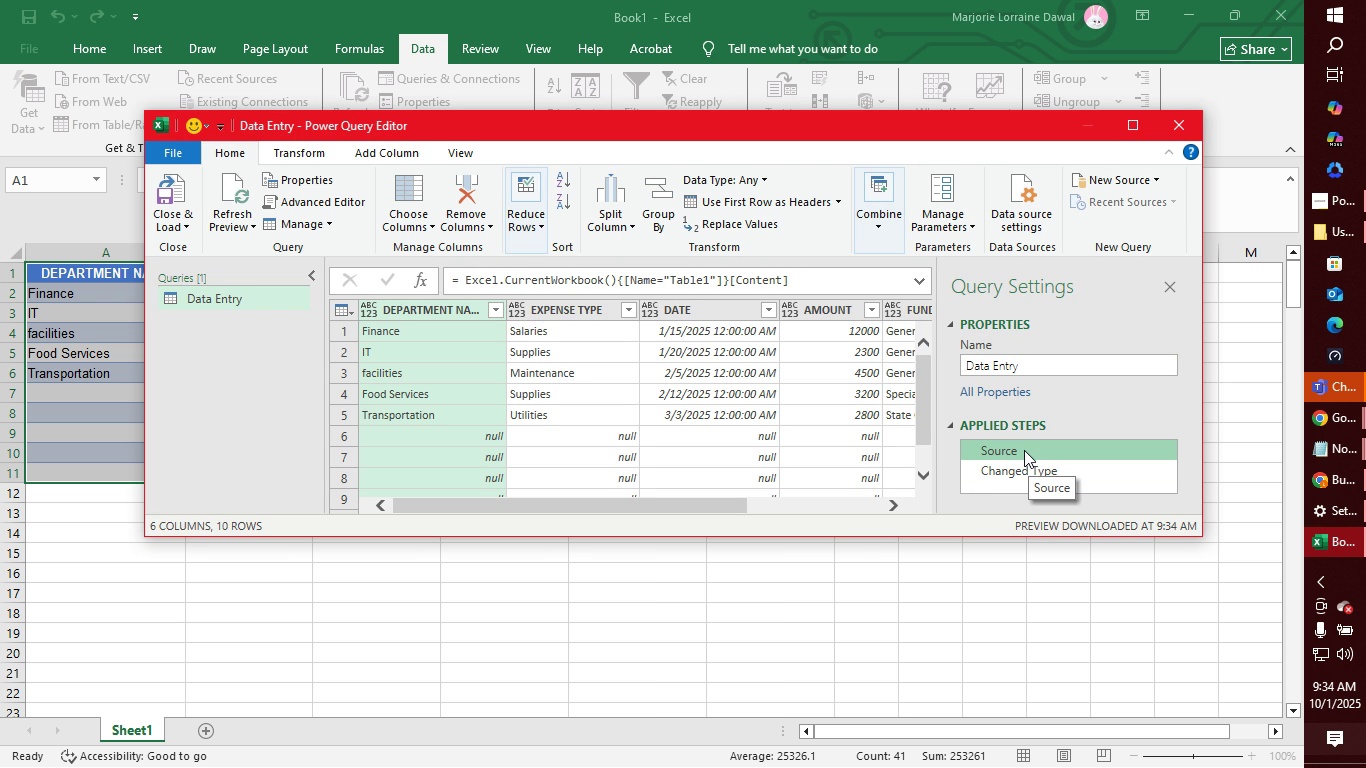 
wait(8.35)
 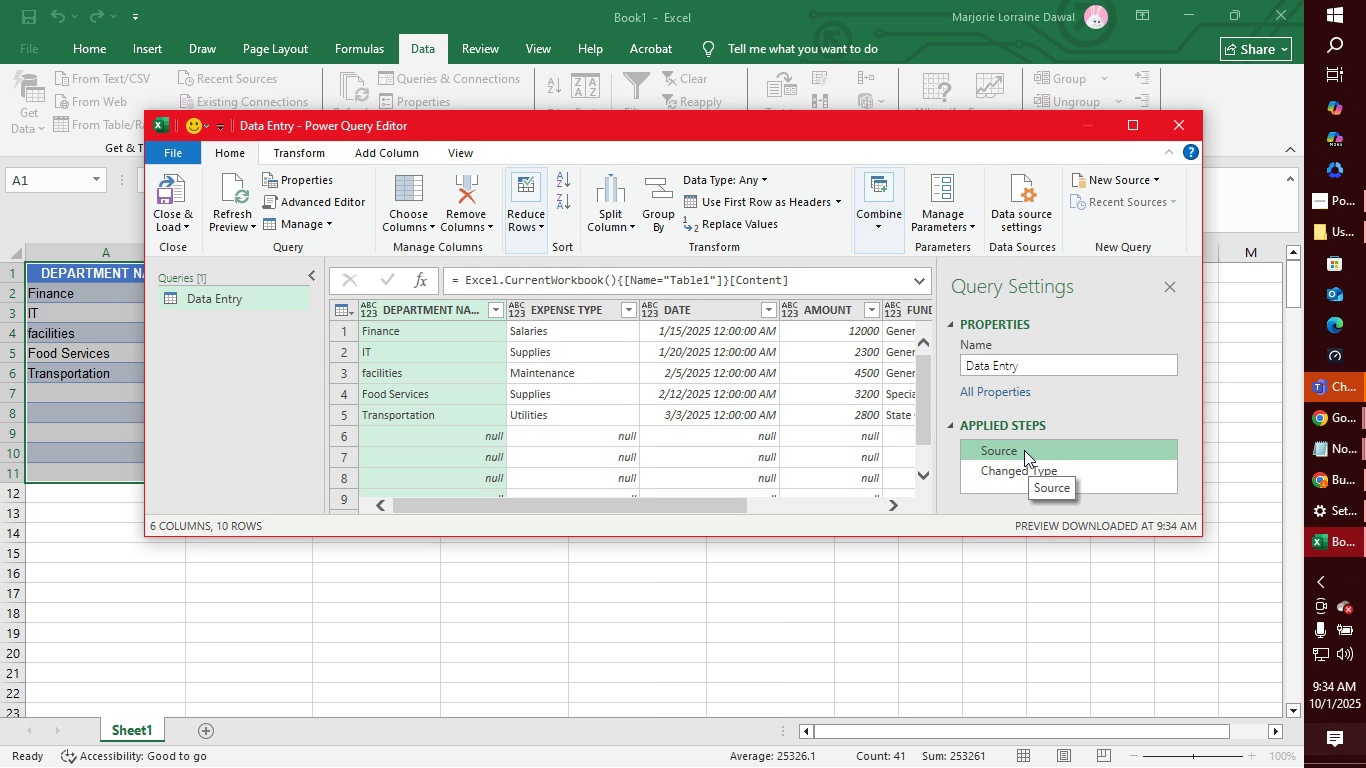 
left_click([970, 224])
 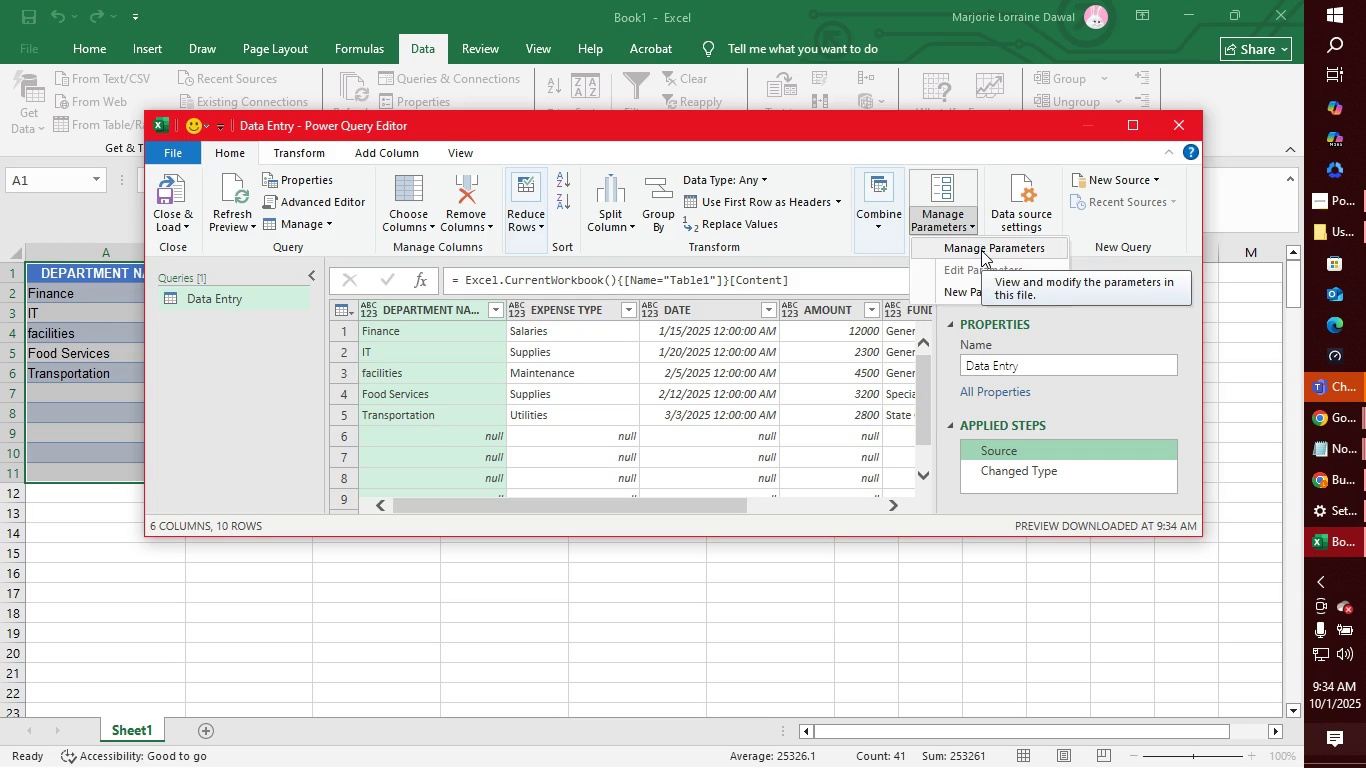 
left_click([981, 250])
 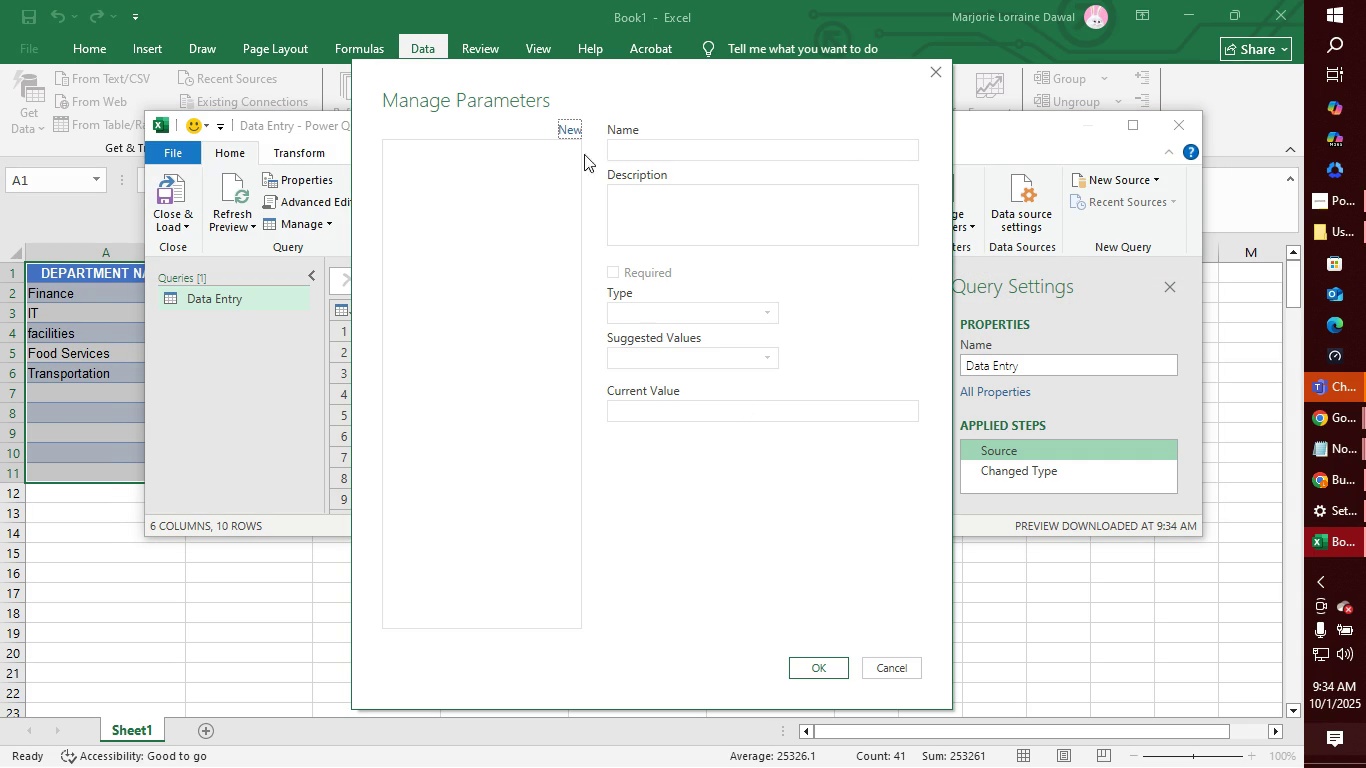 
wait(5.07)
 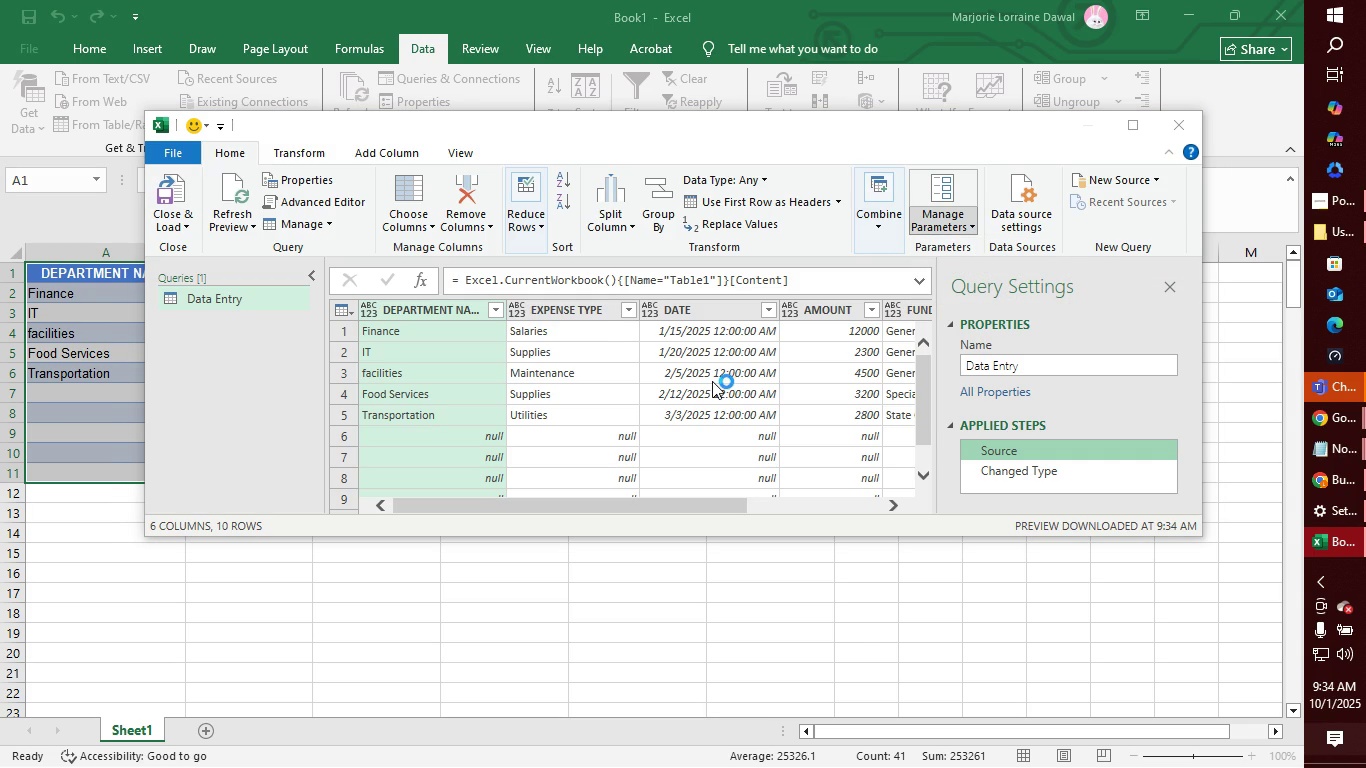 
left_click([699, 146])
 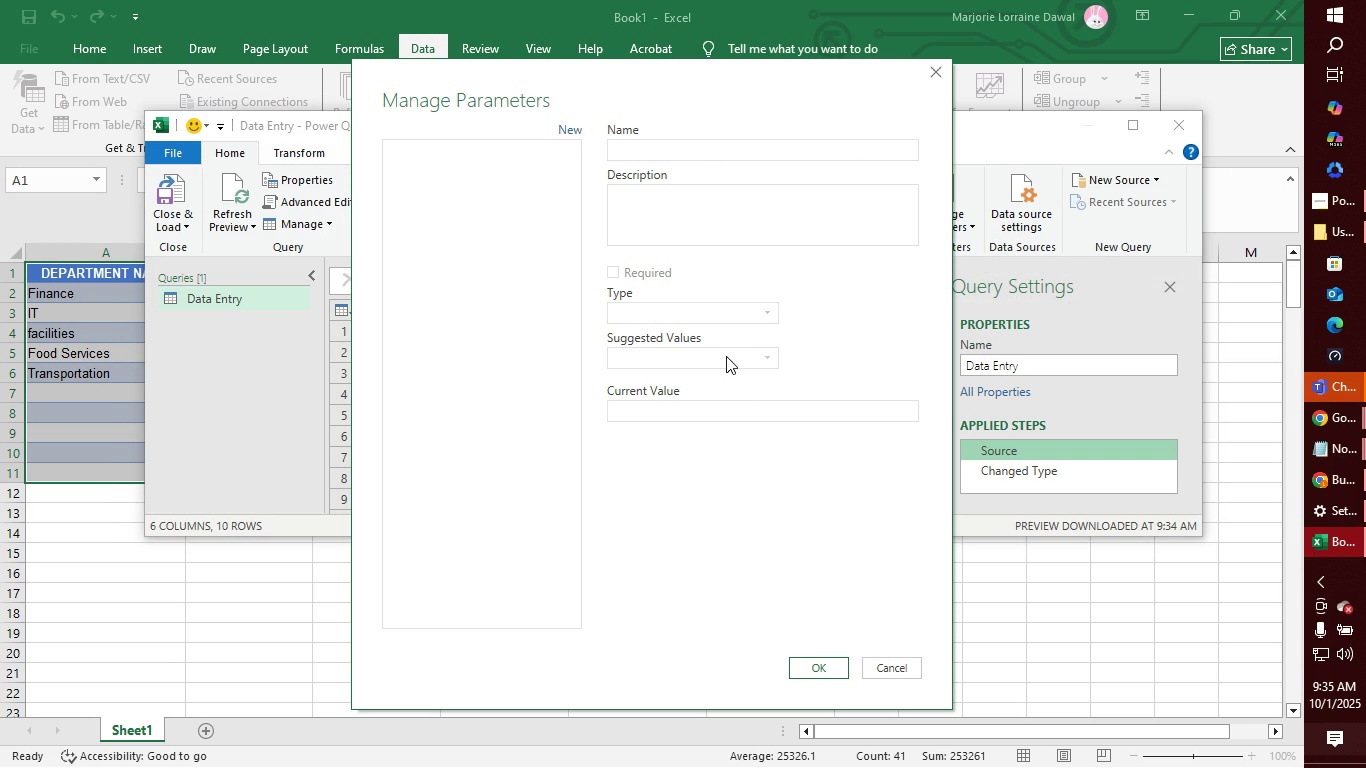 
left_click([727, 357])
 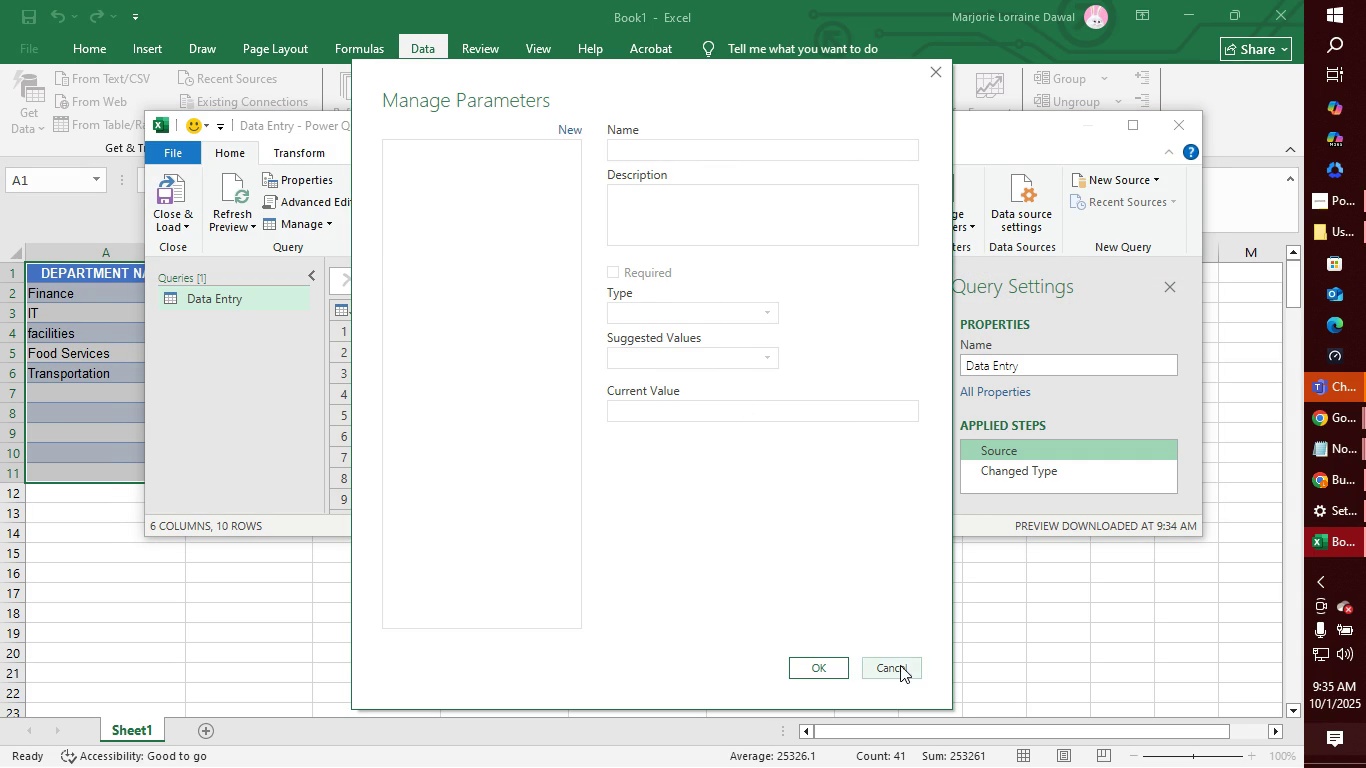 
left_click([900, 665])
 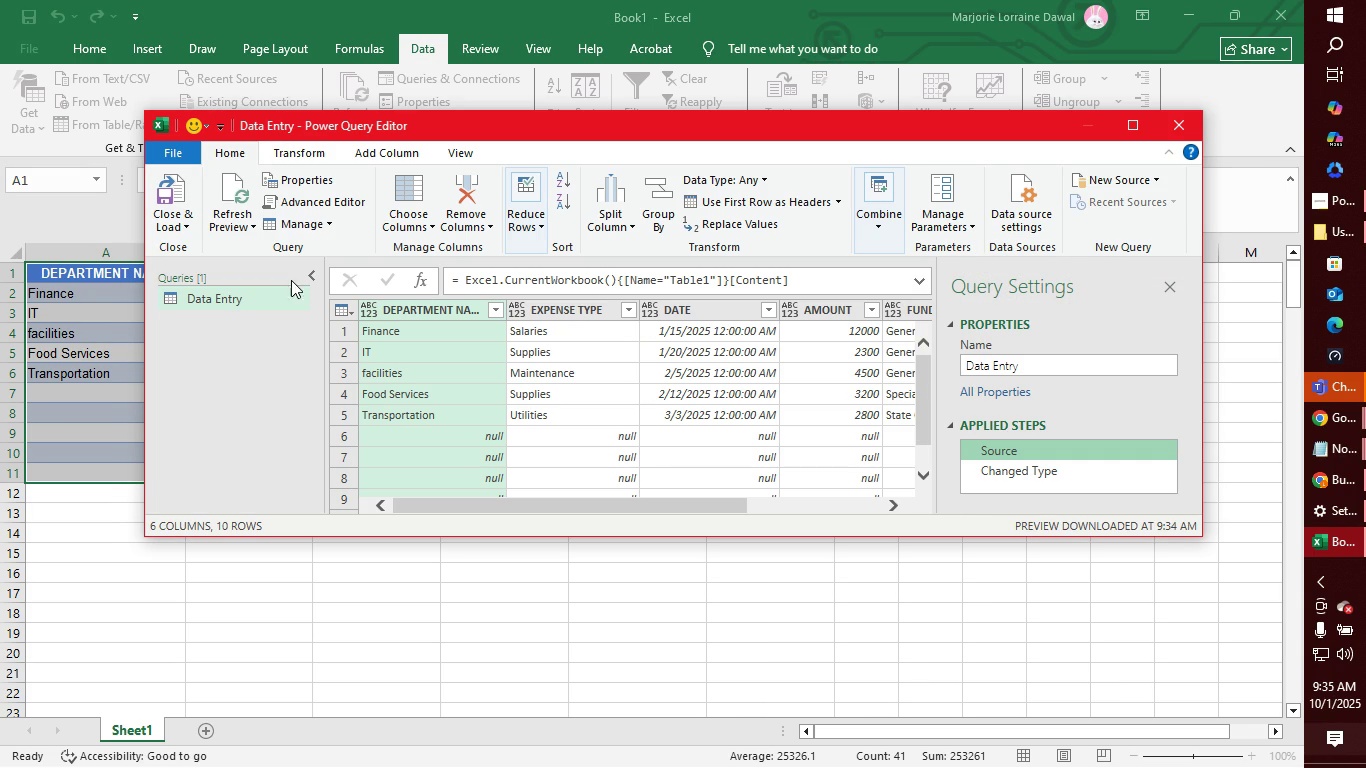 
left_click([319, 229])
 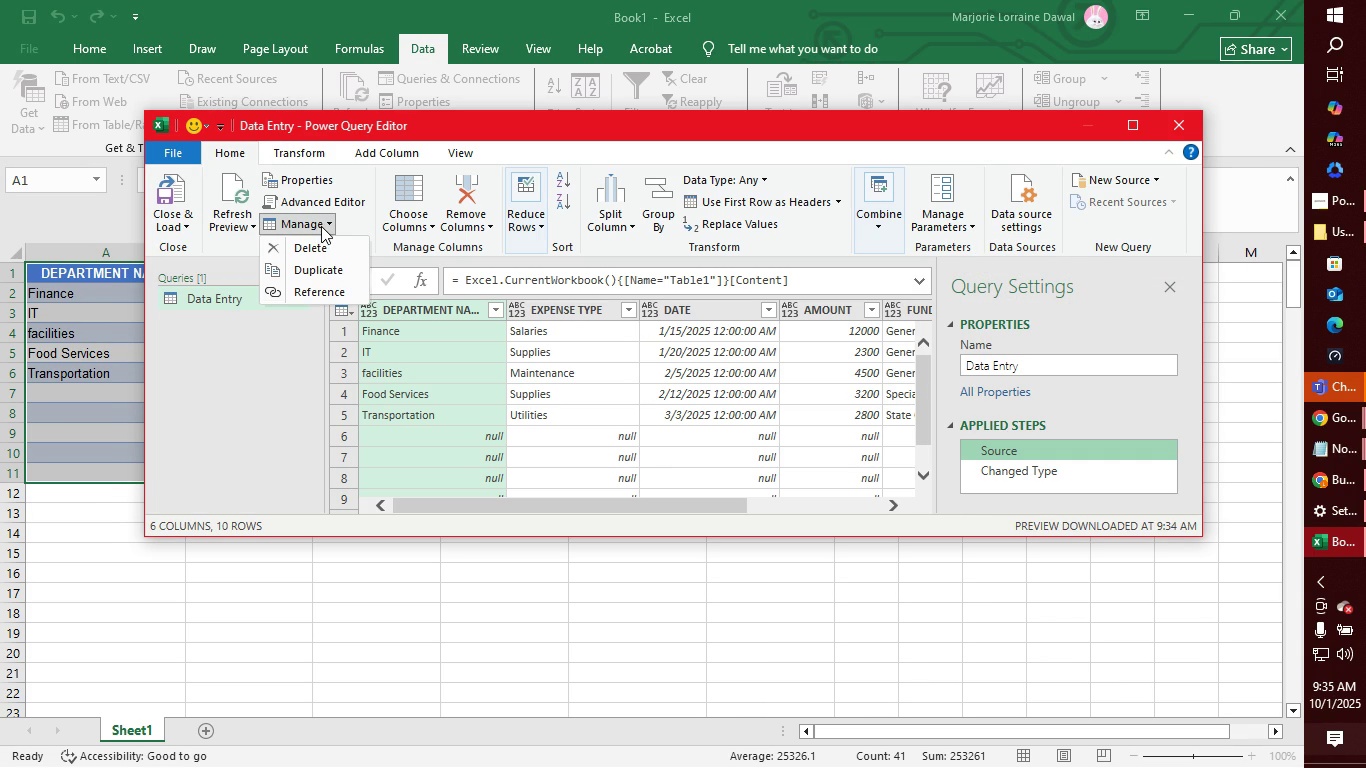 
left_click([321, 226])
 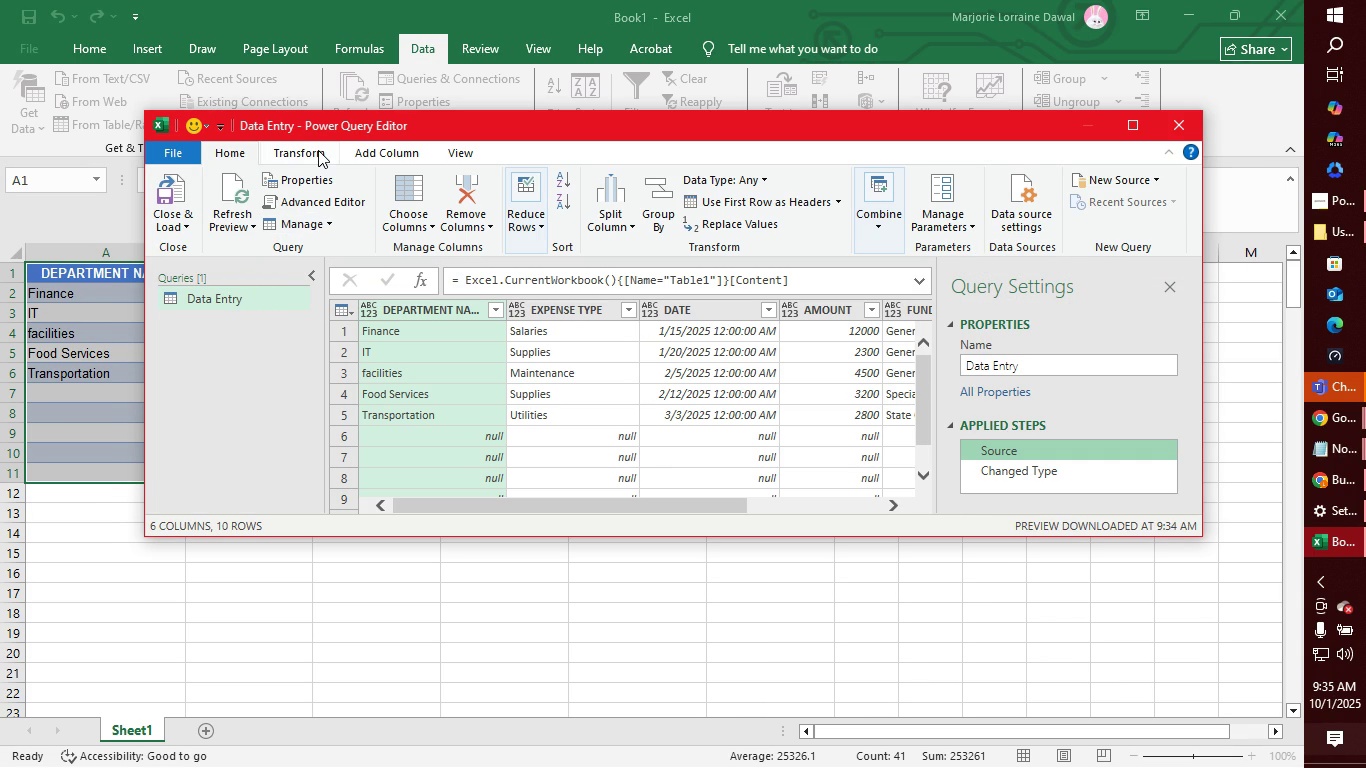 
left_click([452, 148])
 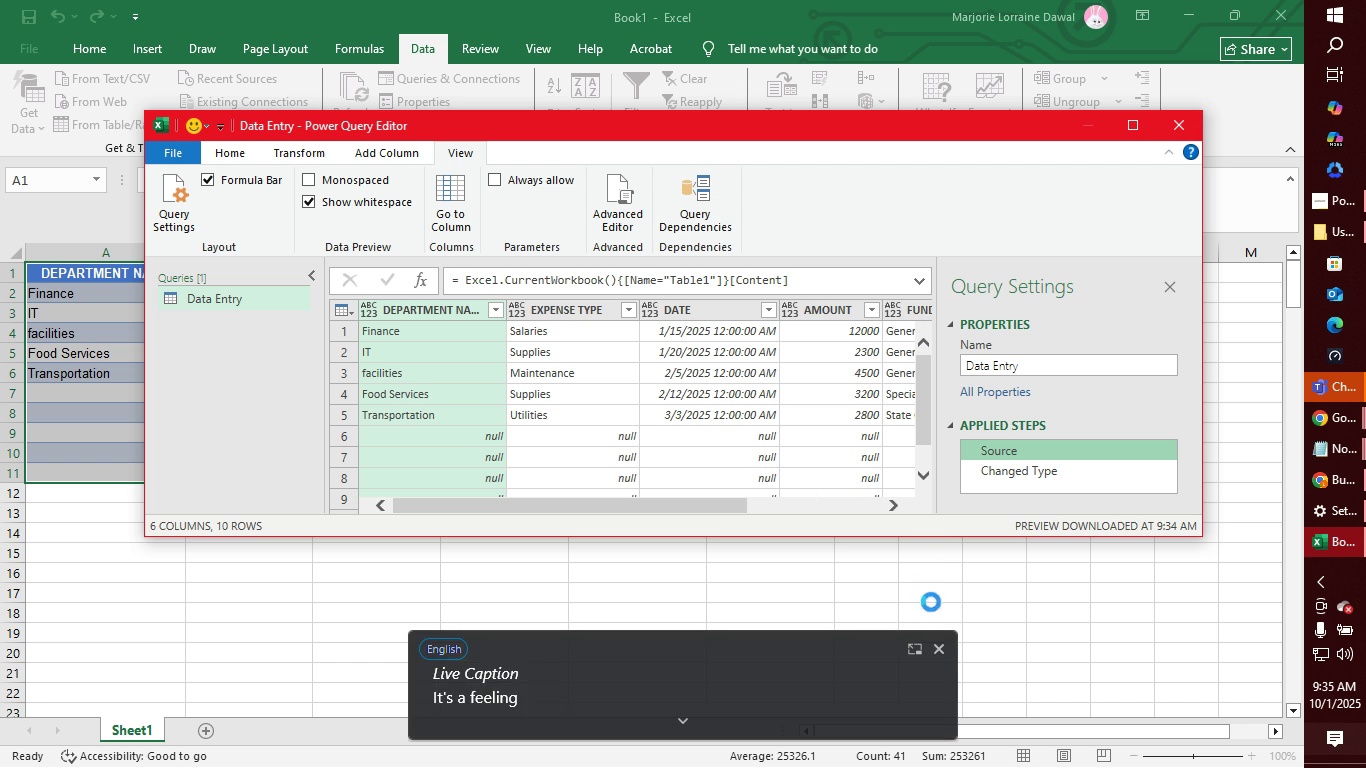 
wait(6.77)
 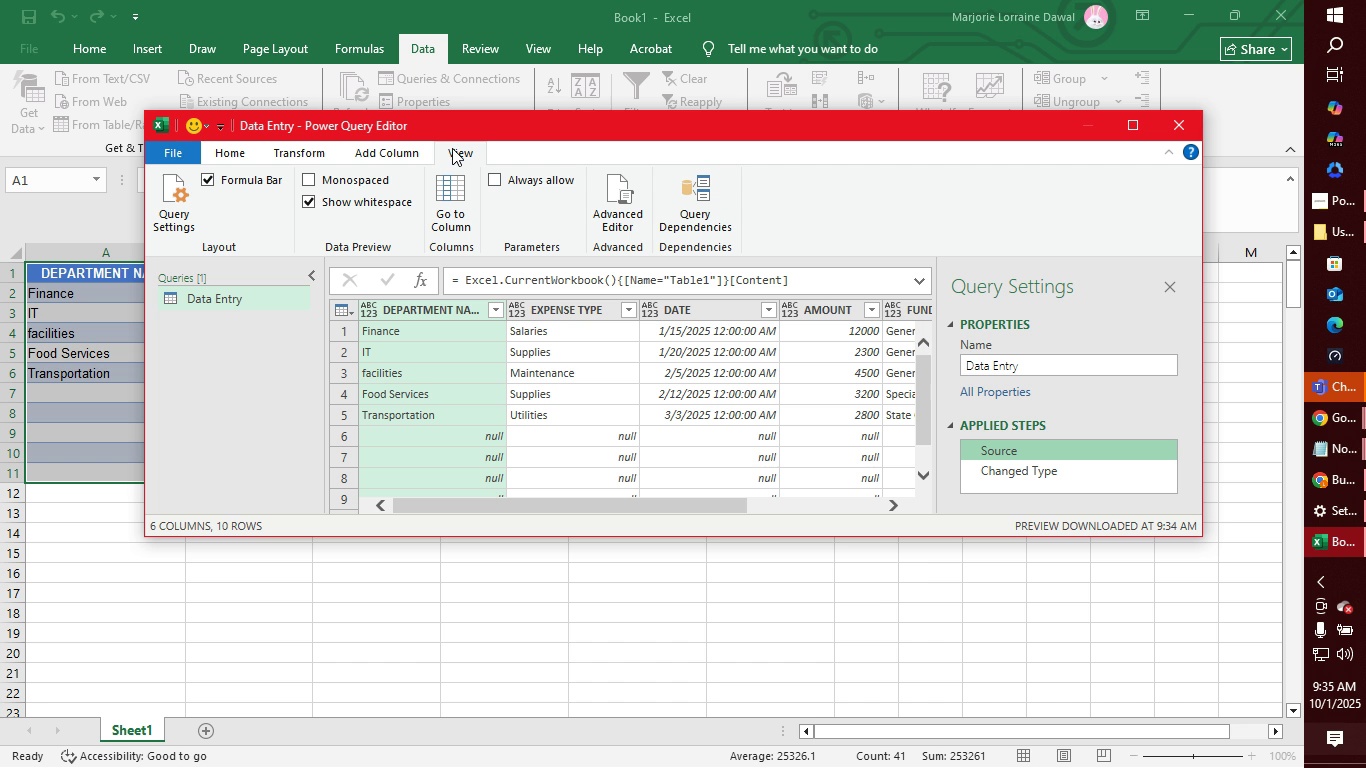 
left_click([941, 647])
 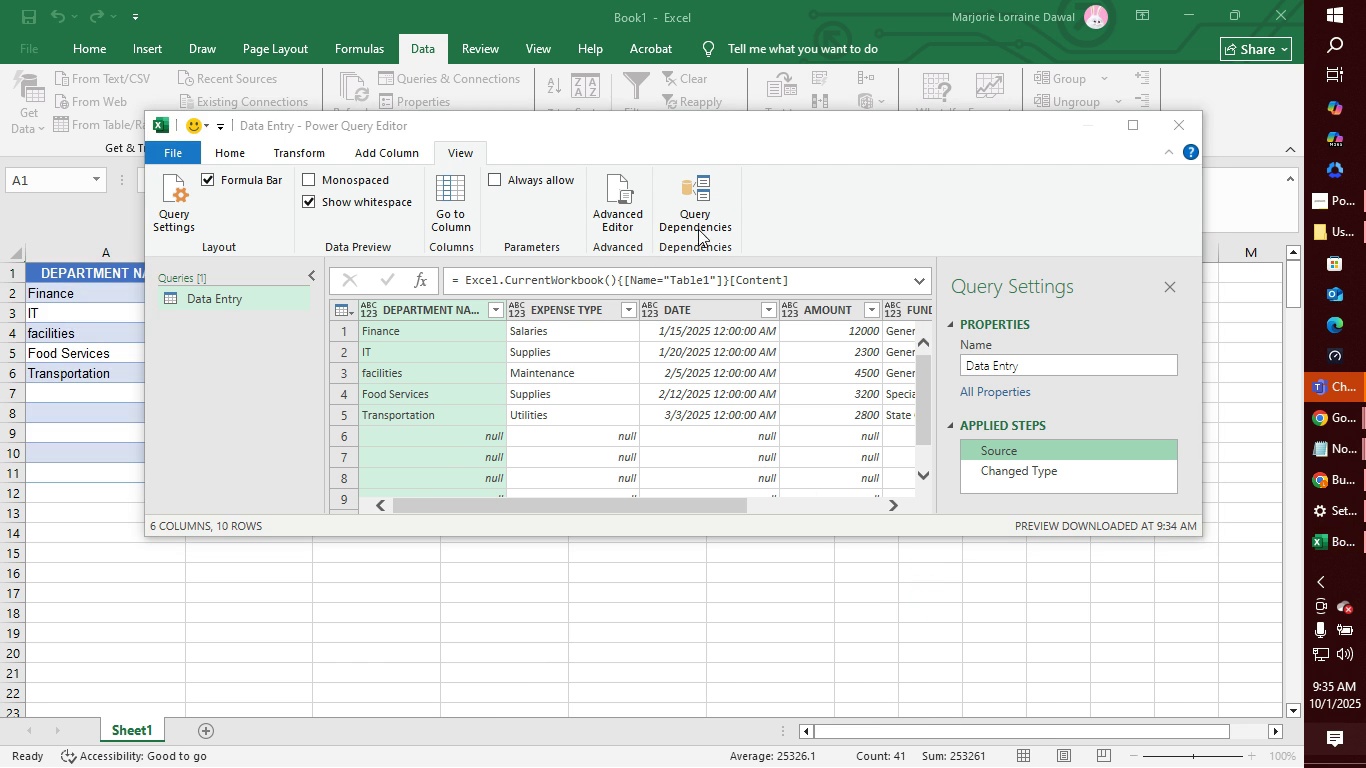 
left_click([698, 226])
 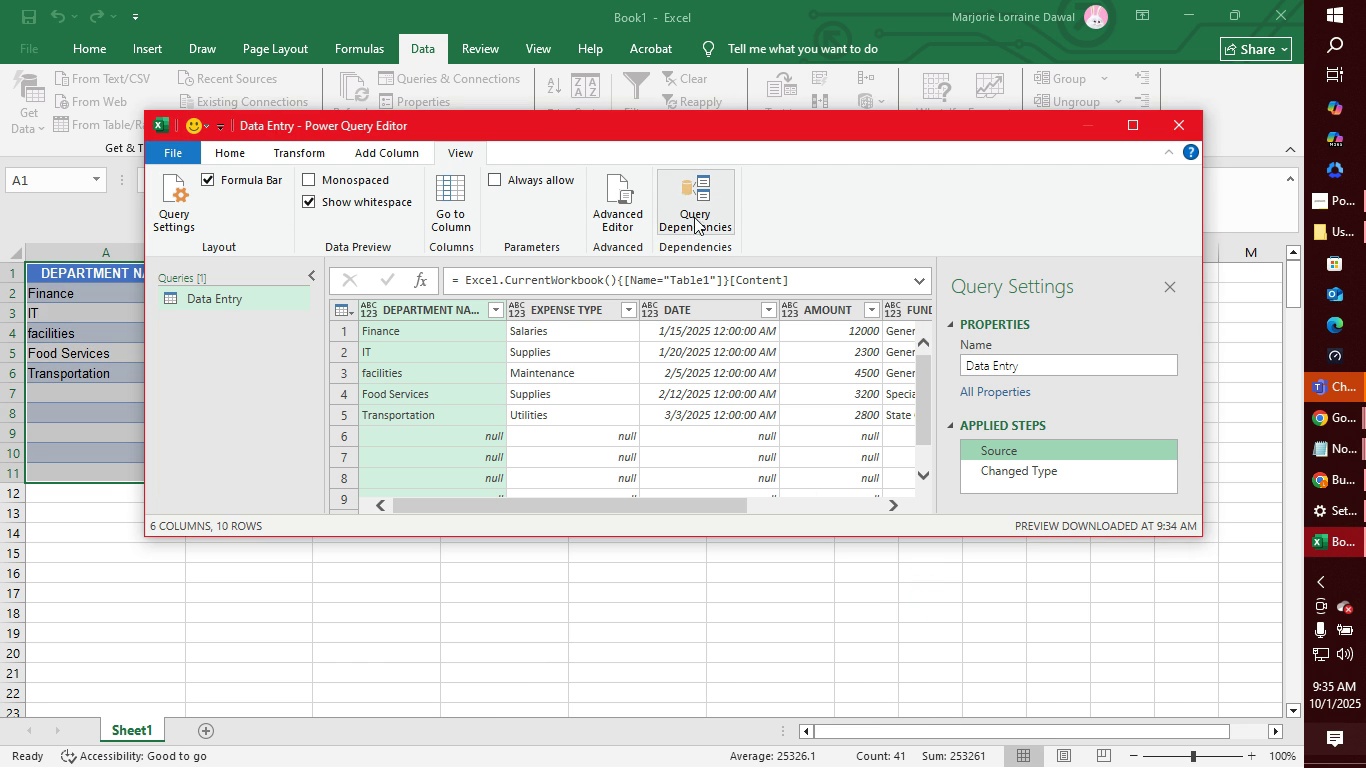 
left_click([710, 214])
 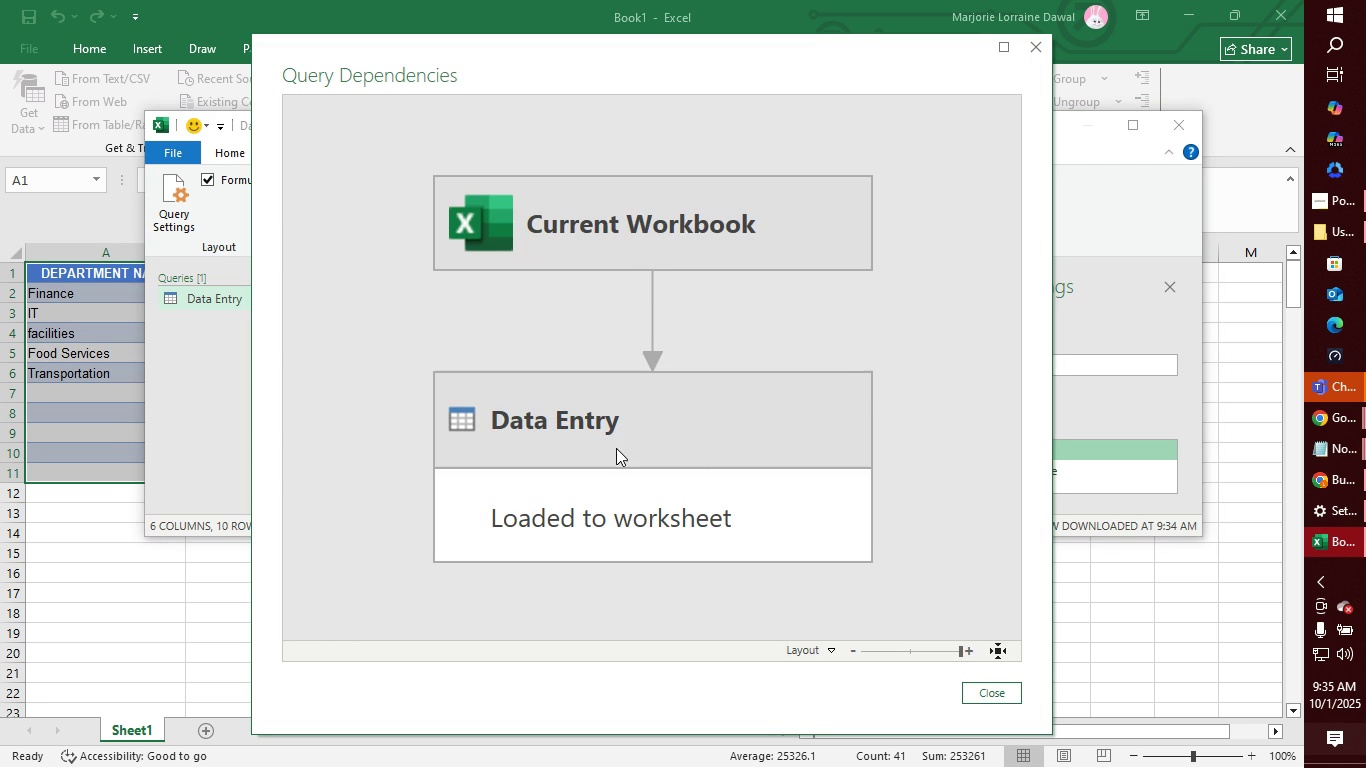 
wait(6.0)
 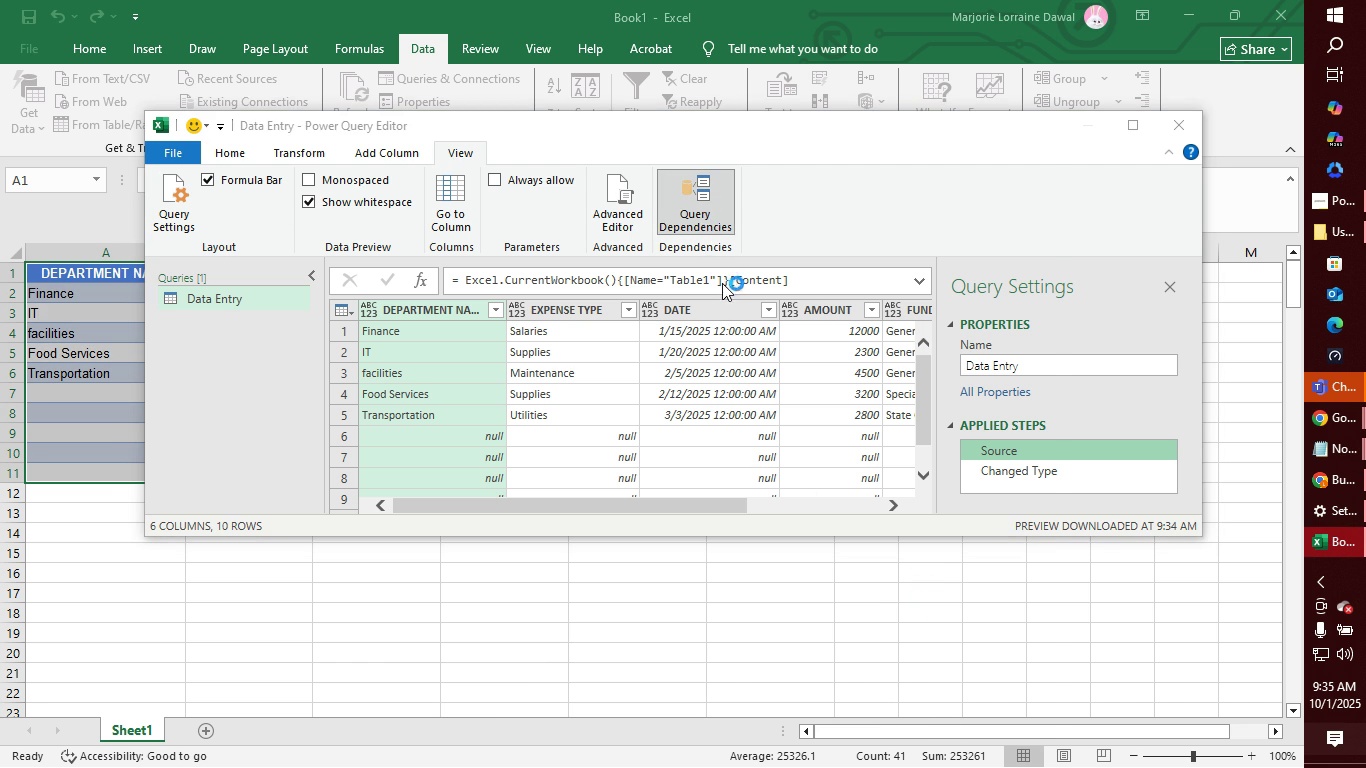 
left_click([626, 422])
 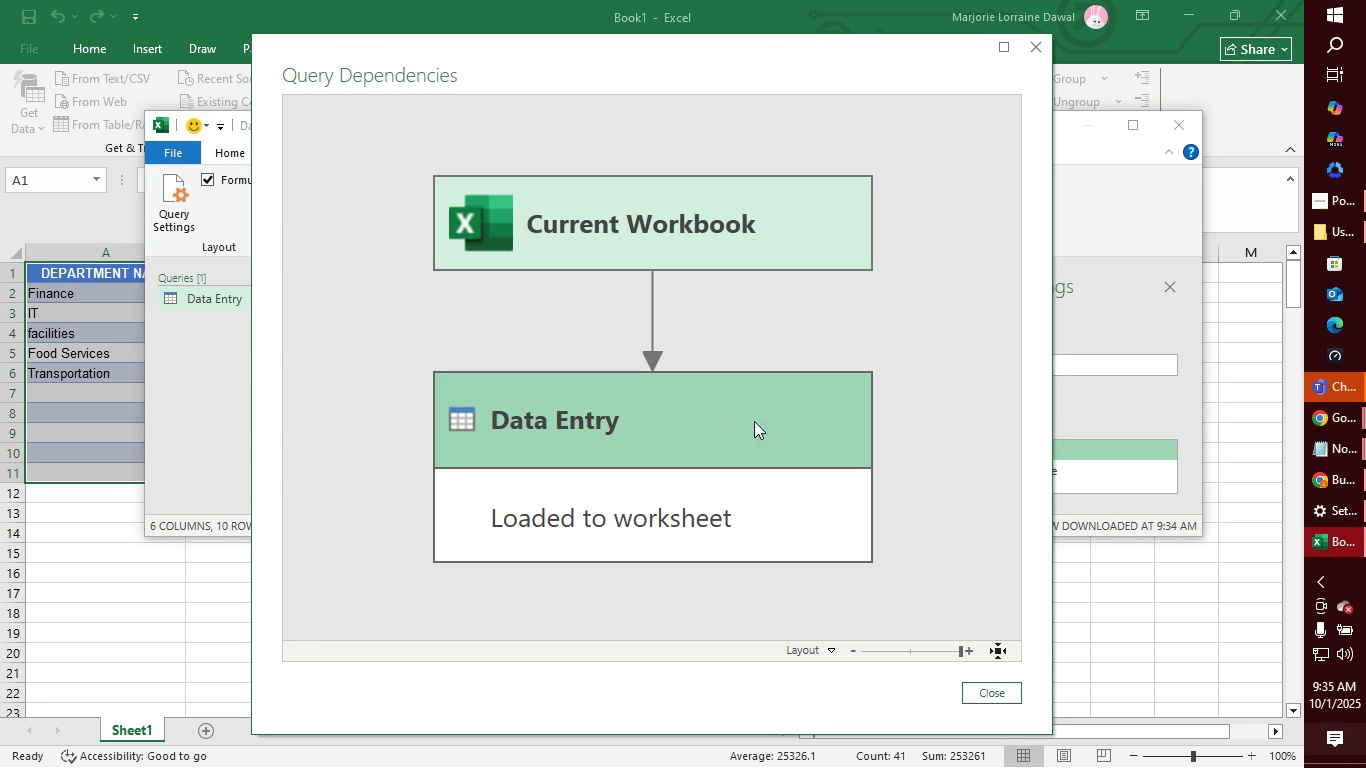 
mouse_move([817, 440])
 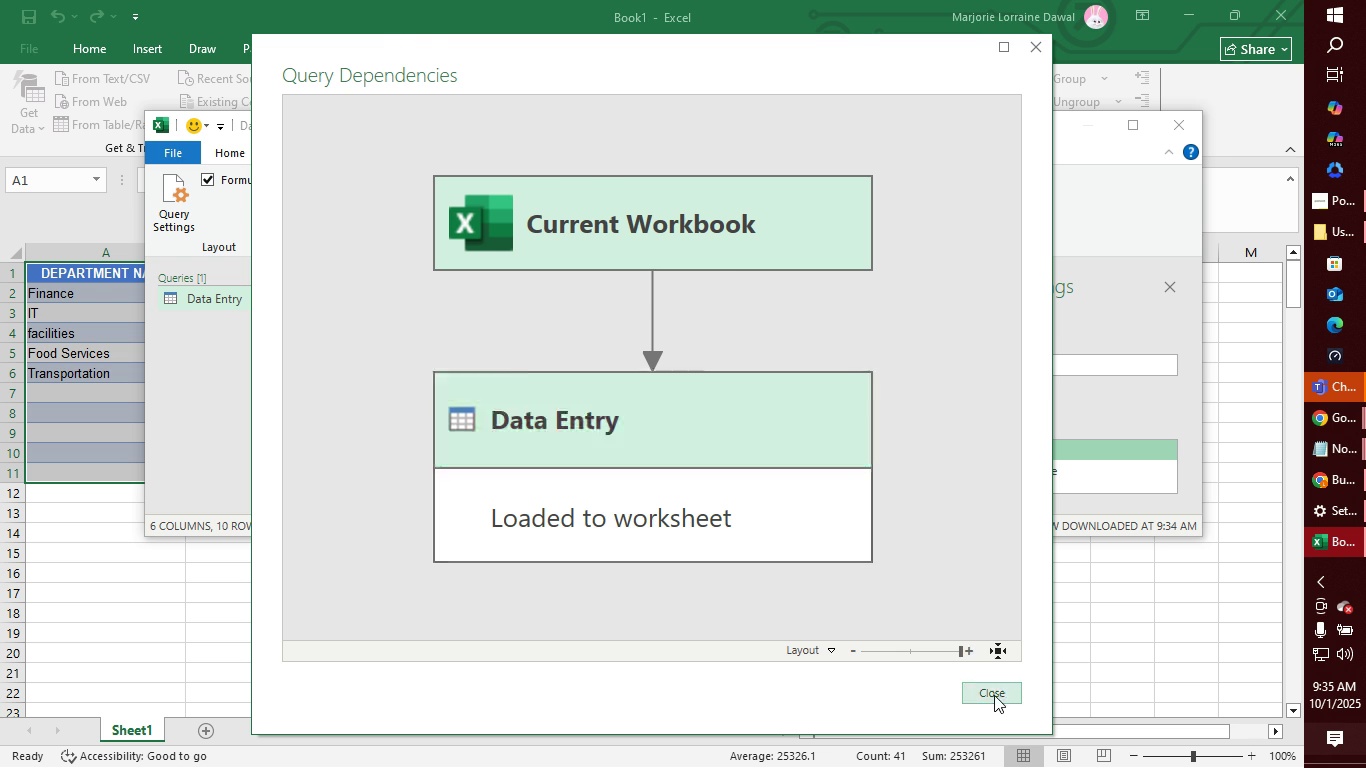 
left_click([994, 695])
 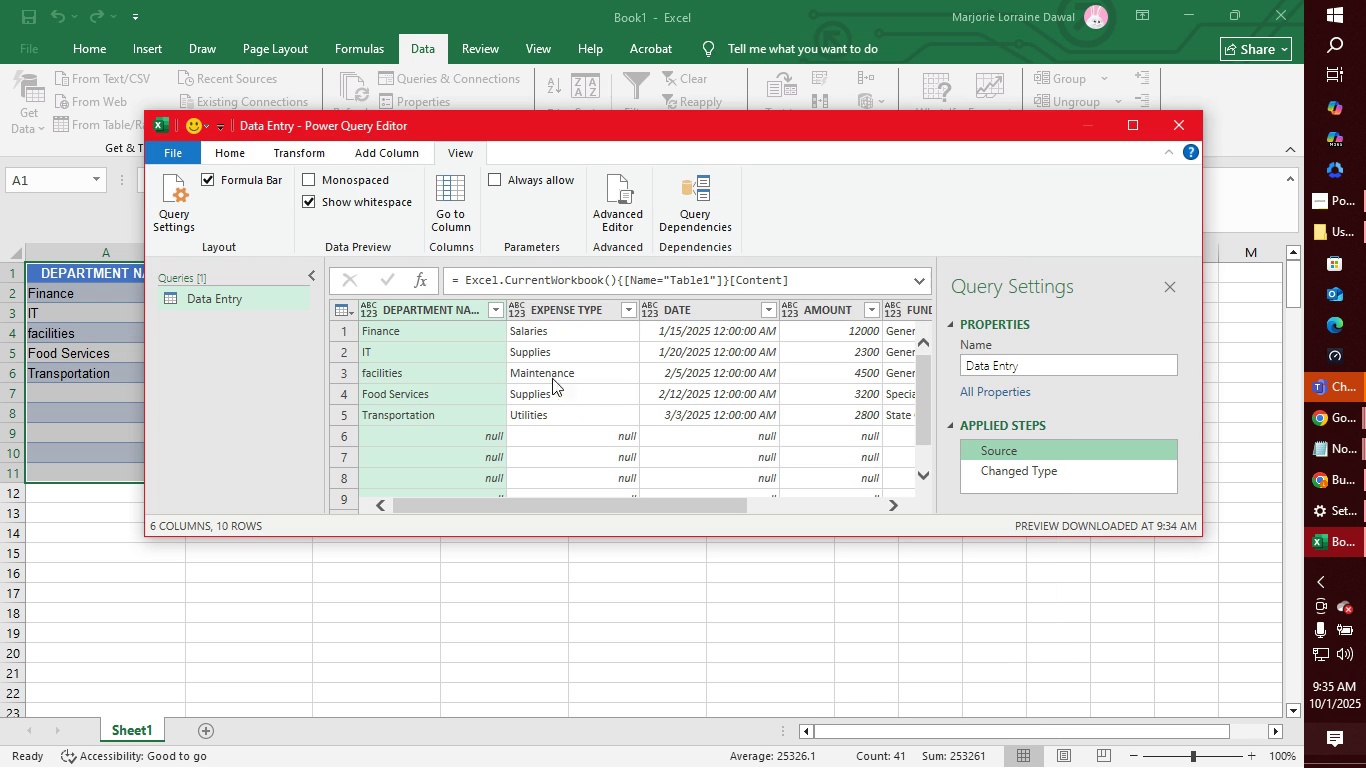 
mouse_move([518, 344])
 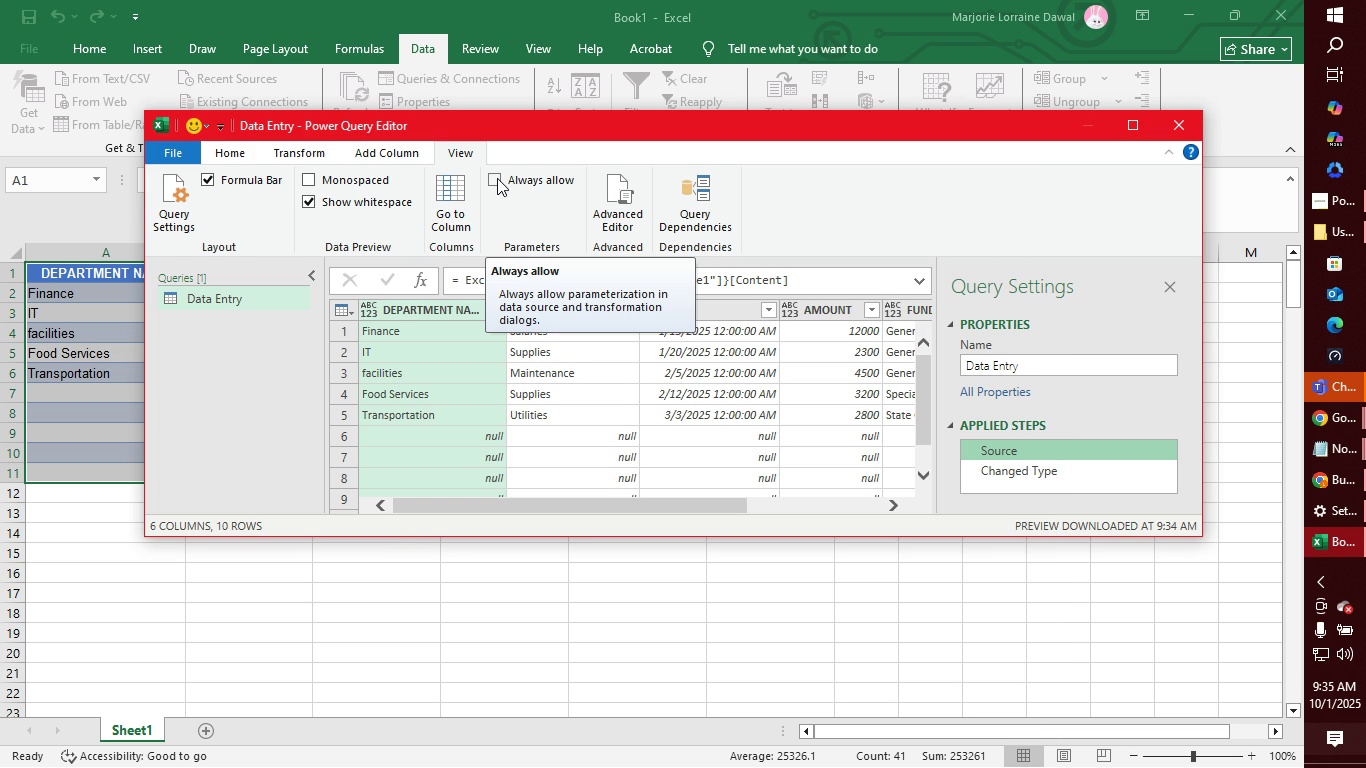 
wait(5.65)
 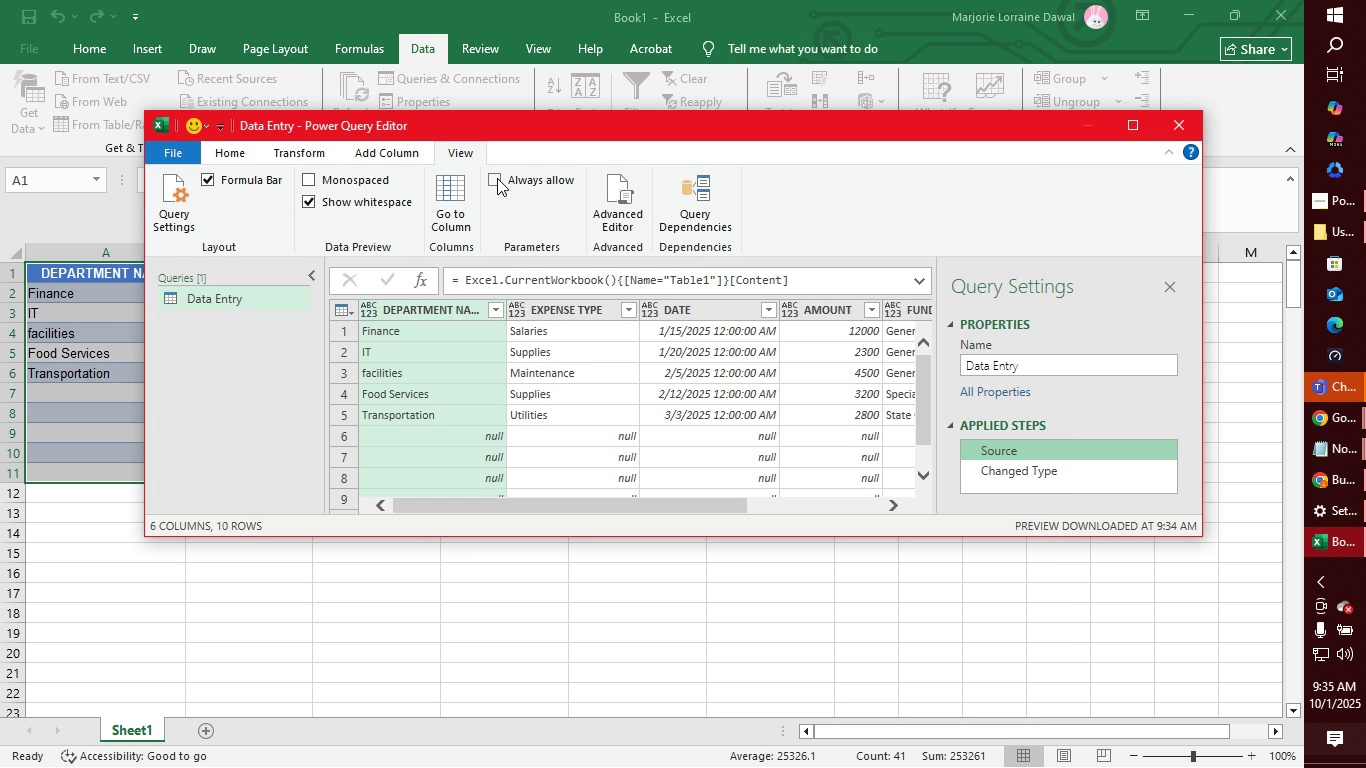 
left_click([497, 178])
 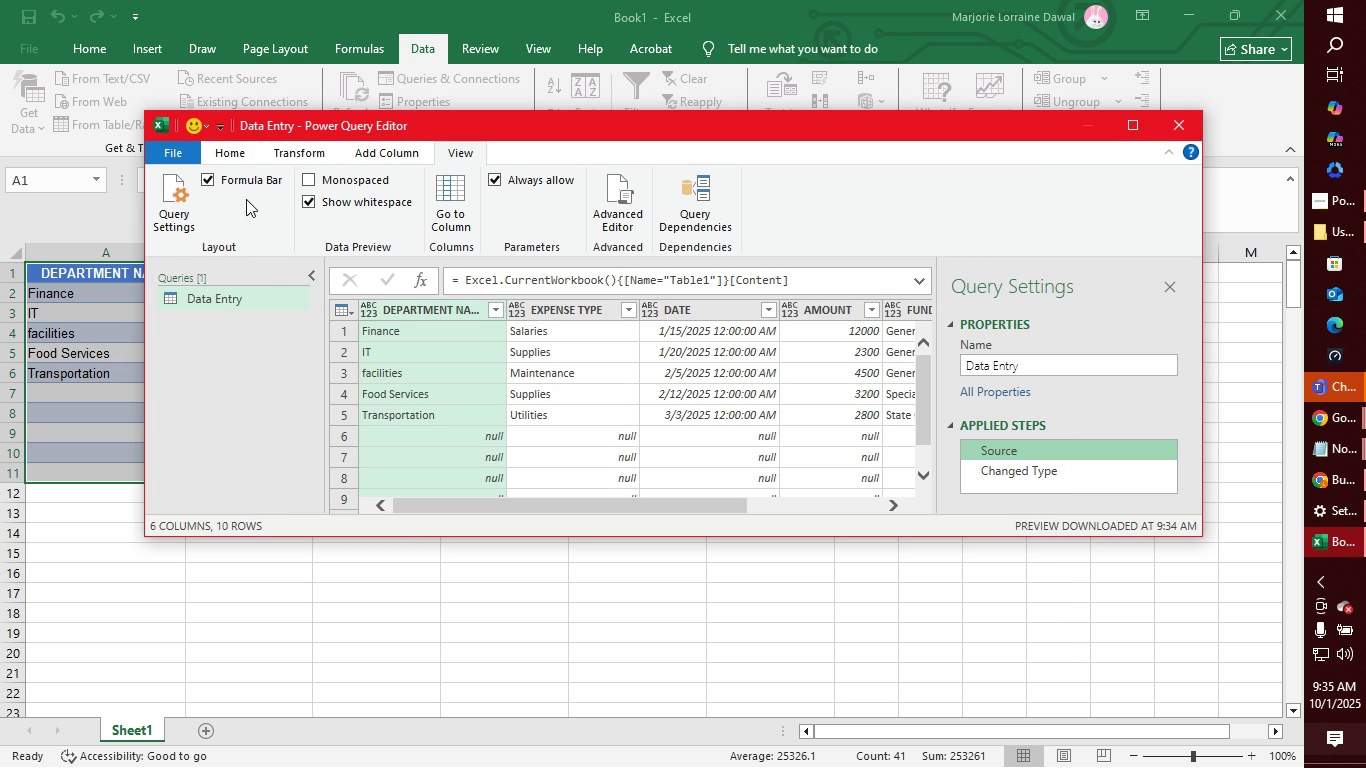 
wait(6.43)
 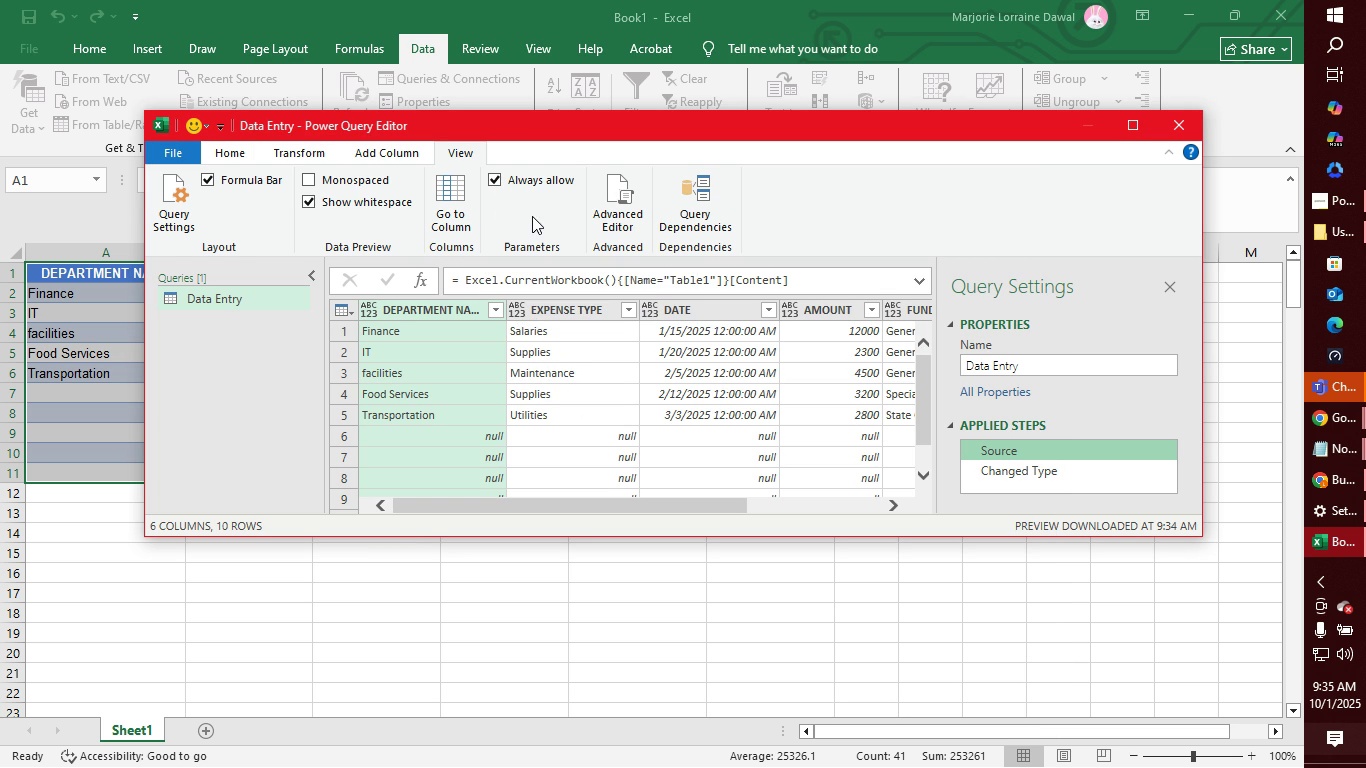 
left_click([392, 151])
 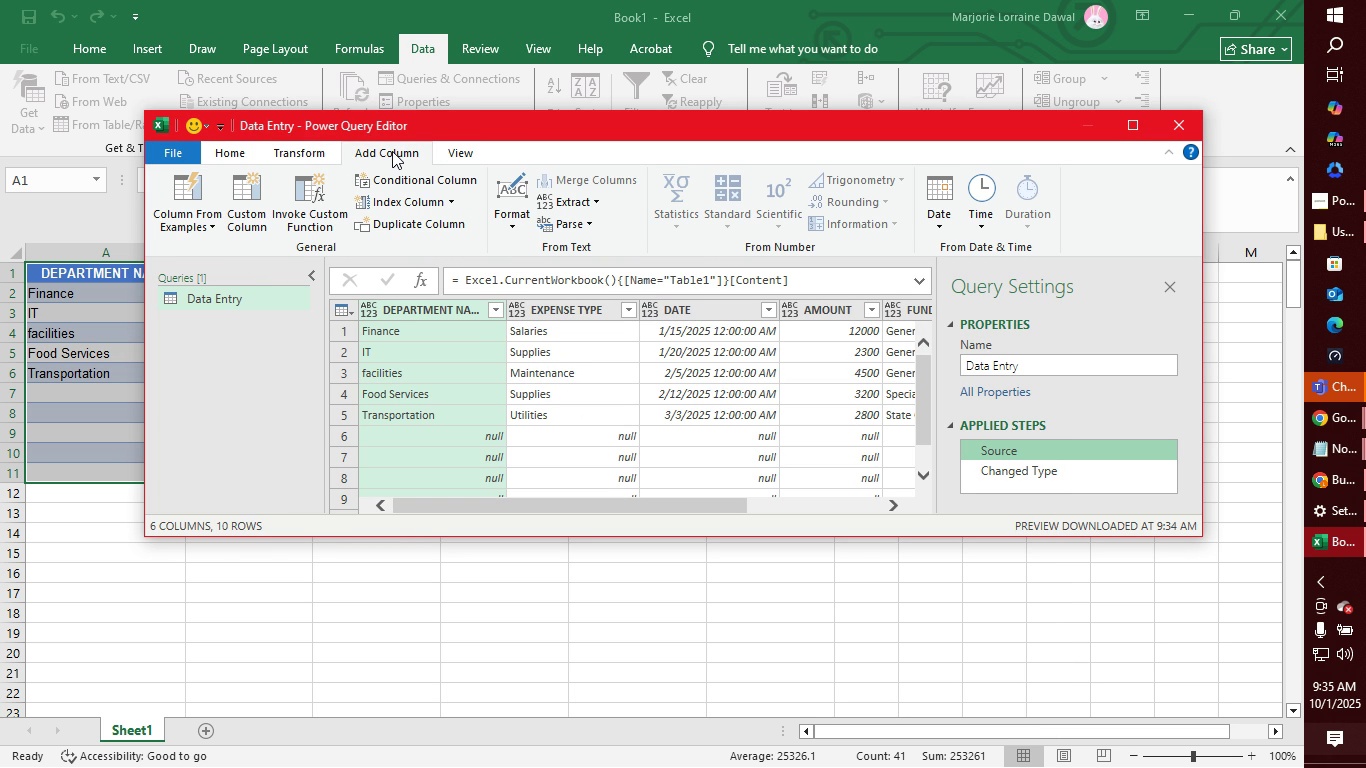 
wait(7.9)
 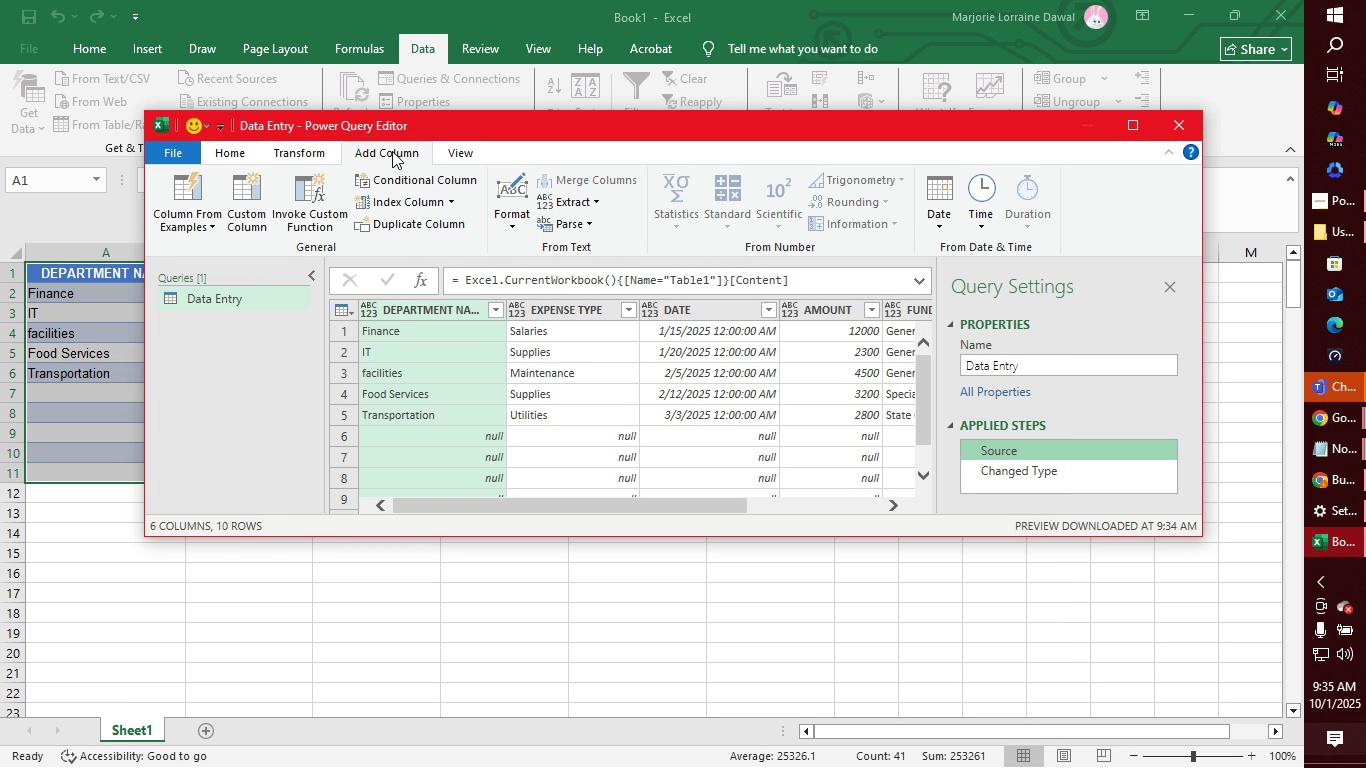 
left_click([315, 156])
 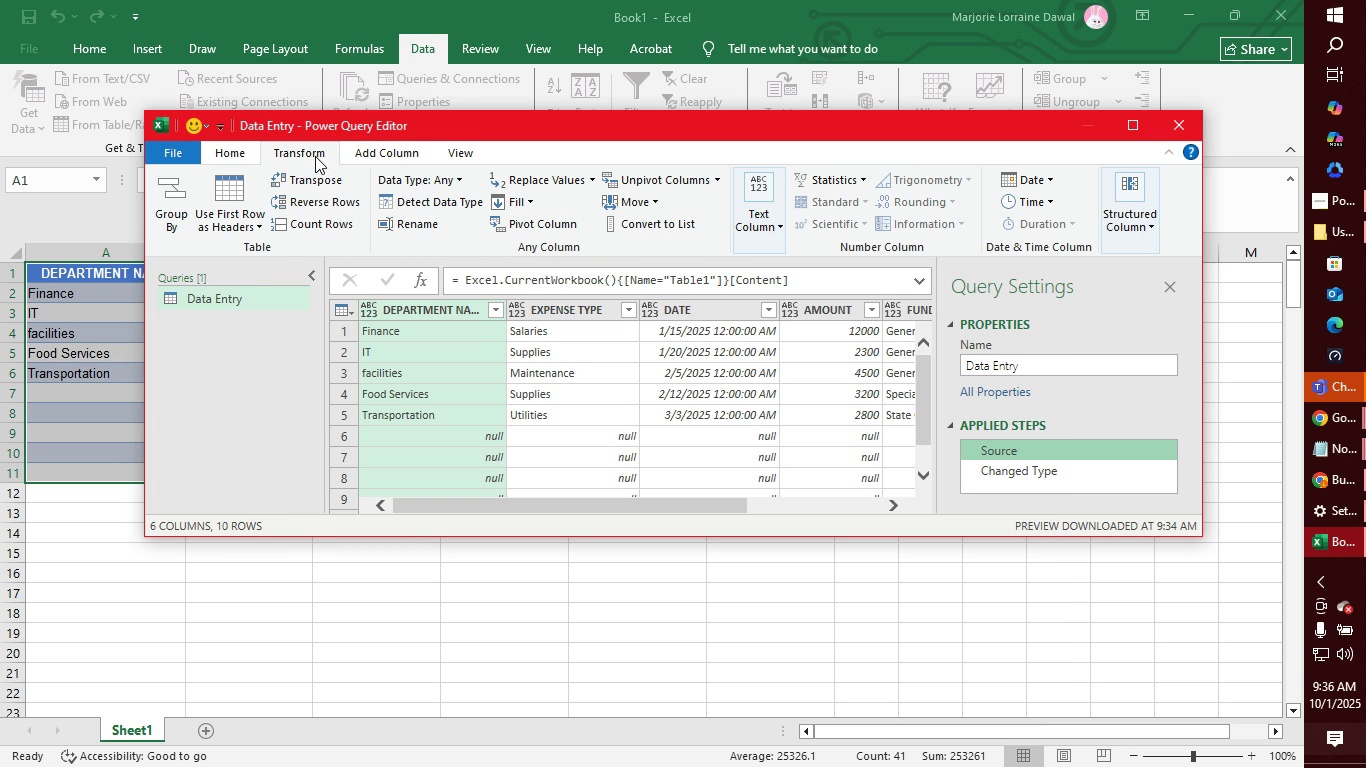 
mouse_move([463, 208])
 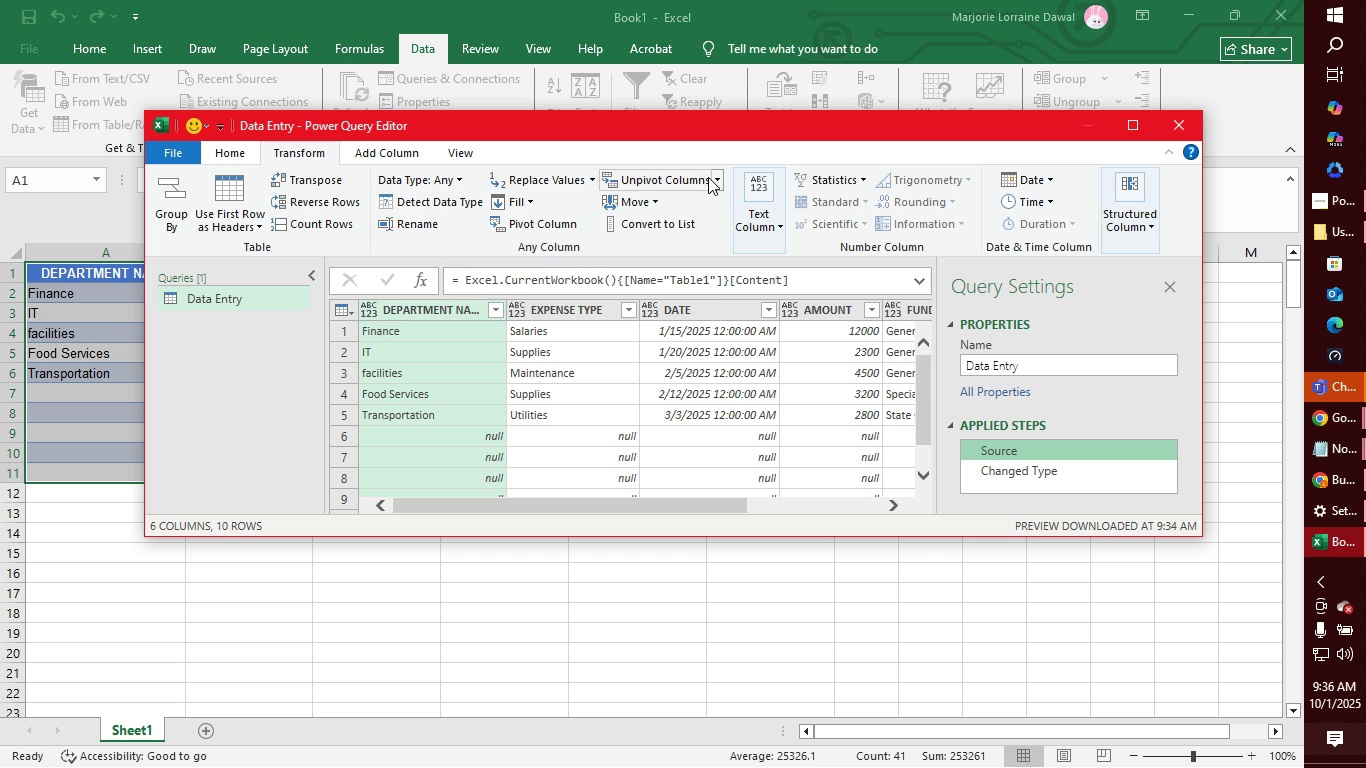 
mouse_move([720, 202])
 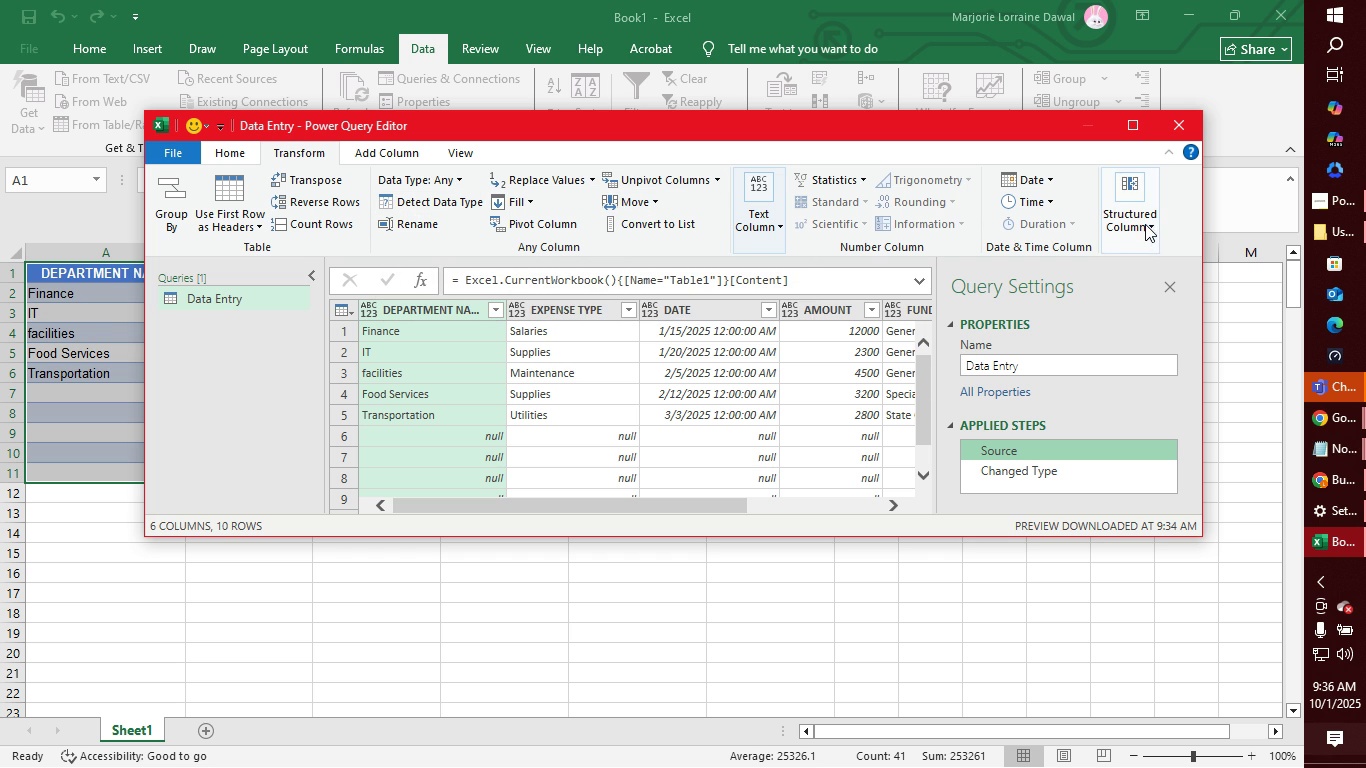 
left_click([1145, 224])
 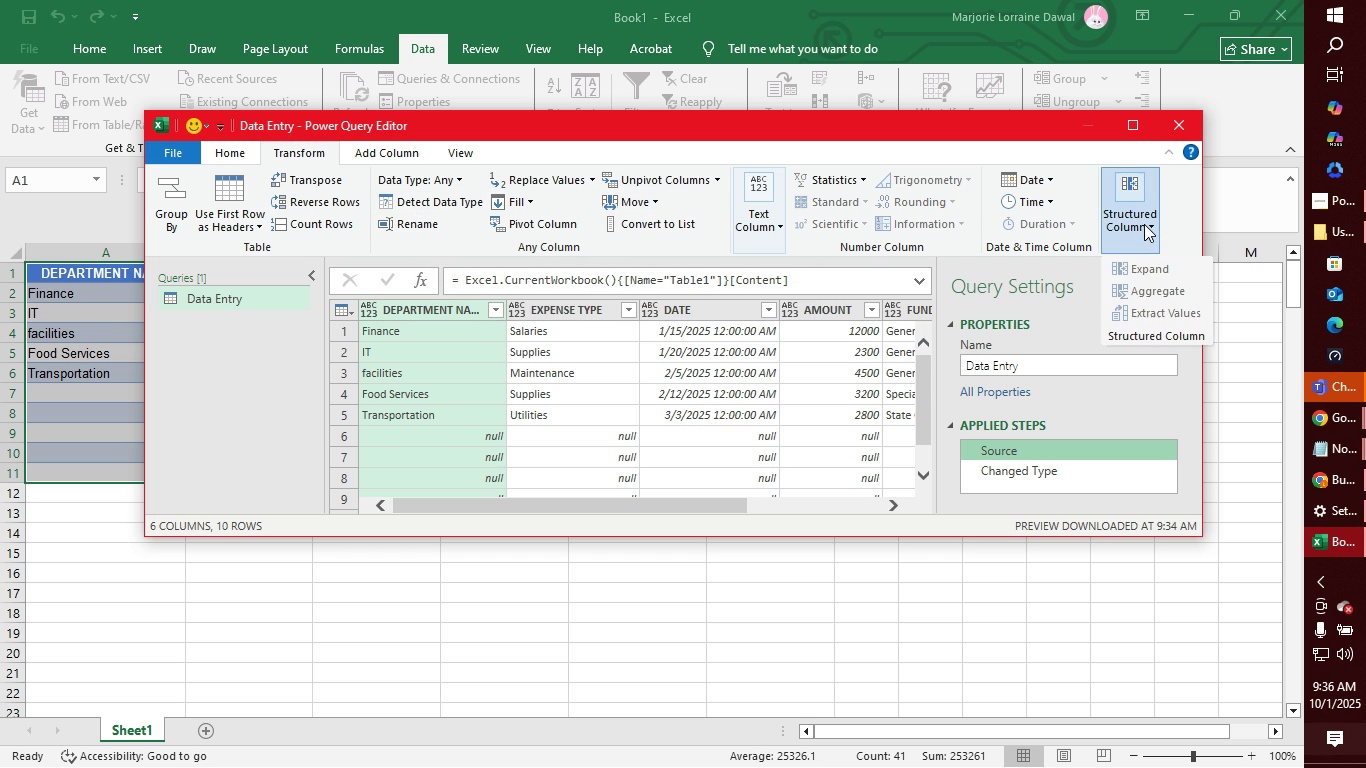 
left_click([1144, 224])
 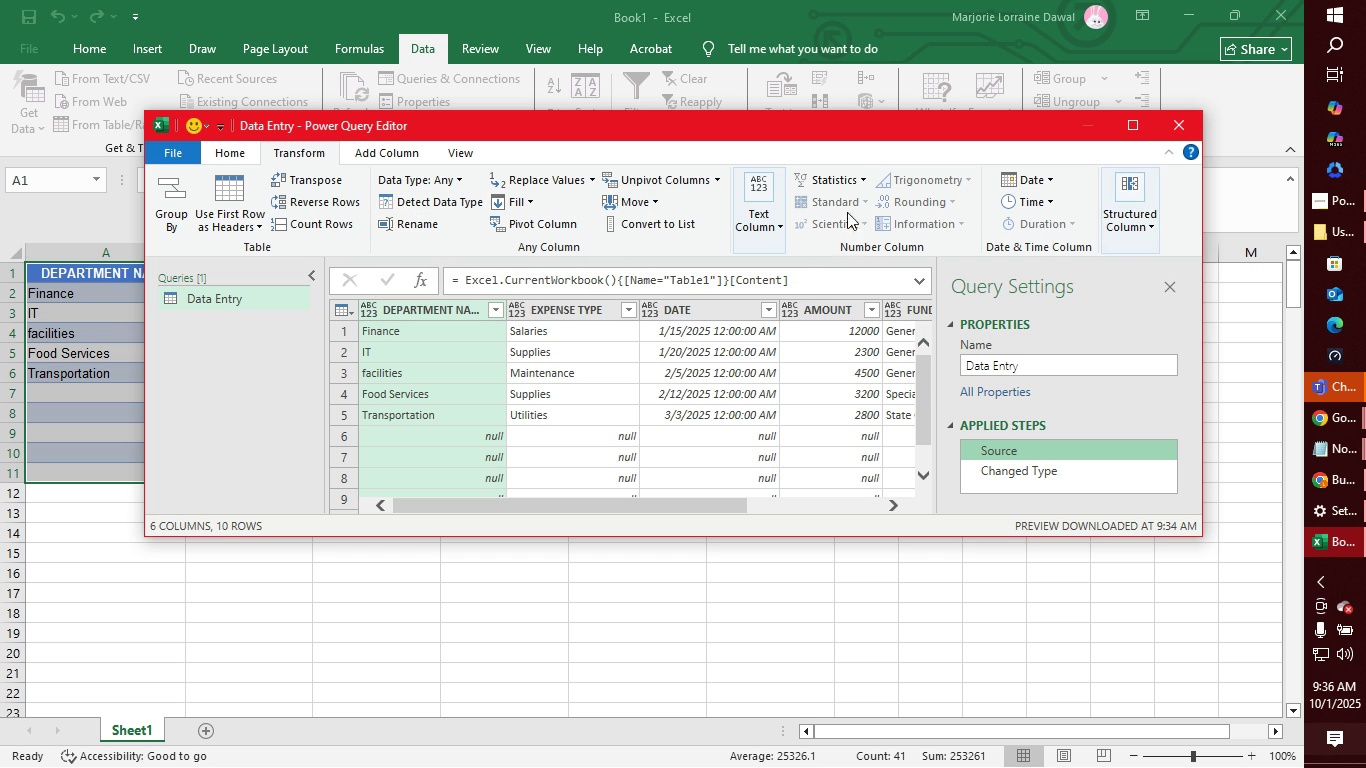 
left_click([850, 179])
 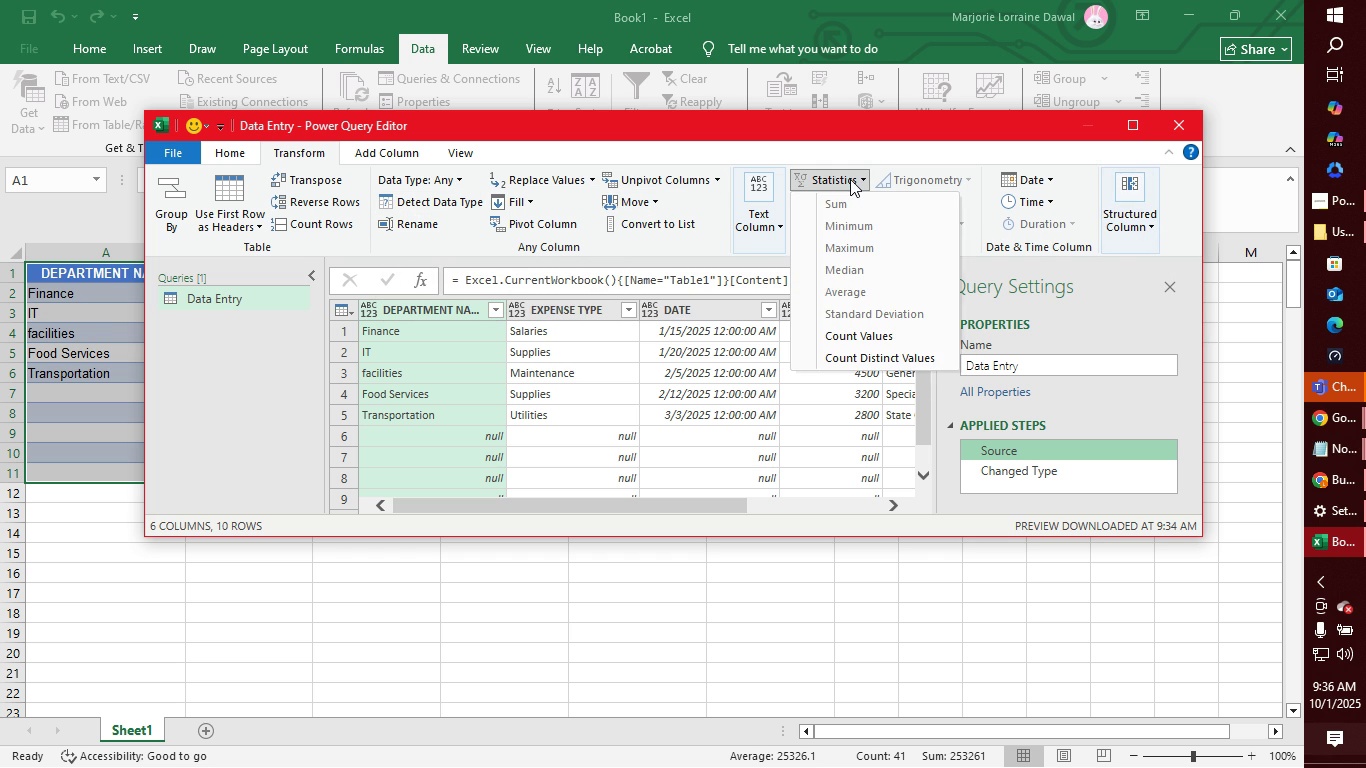 
left_click([850, 179])
 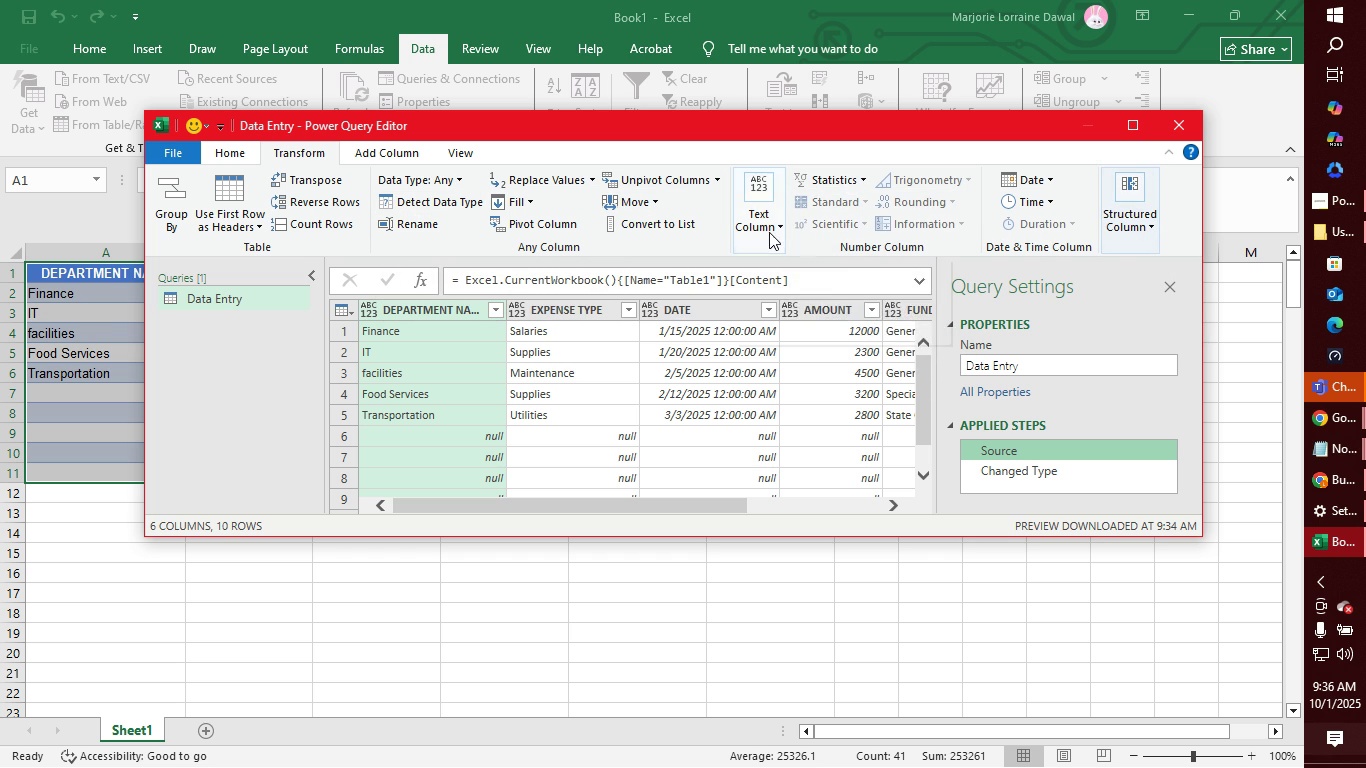 
left_click([769, 232])
 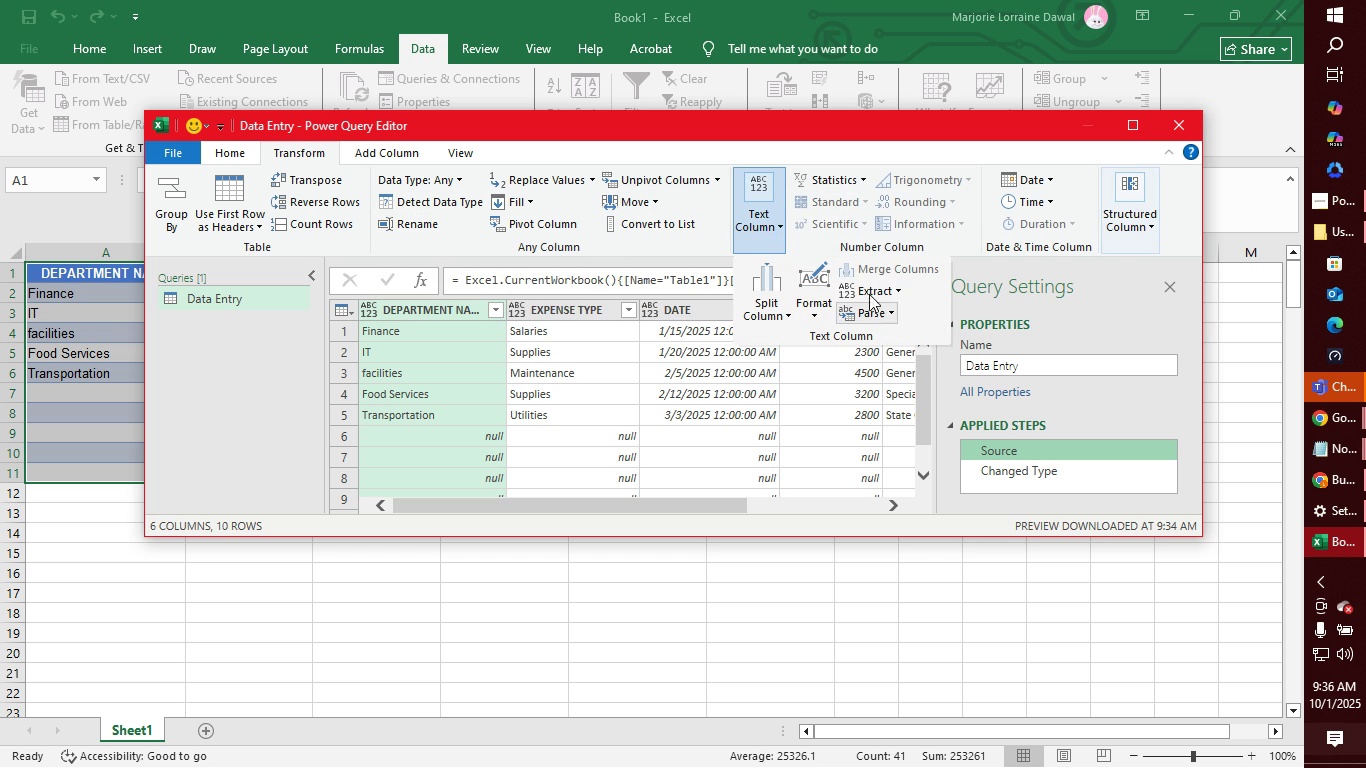 
left_click([778, 231])
 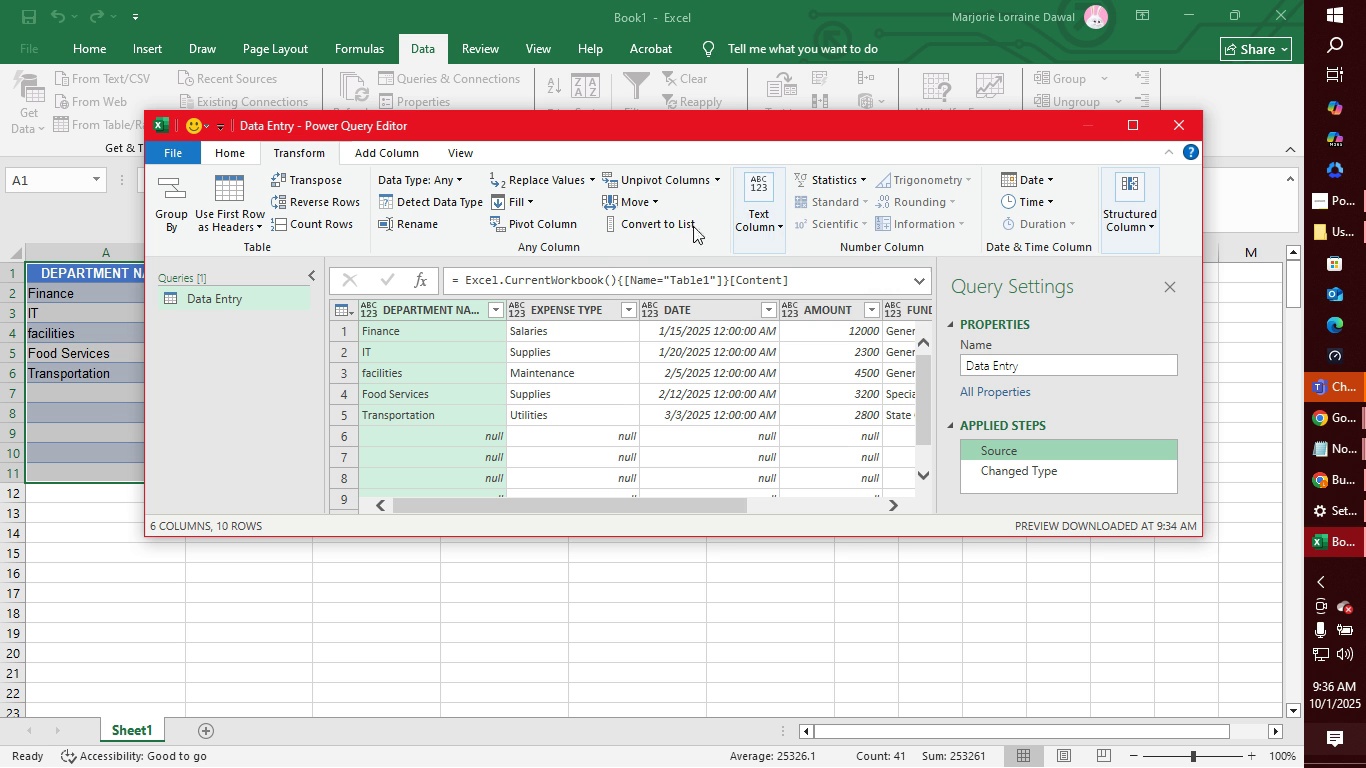 
mouse_move([661, 208])
 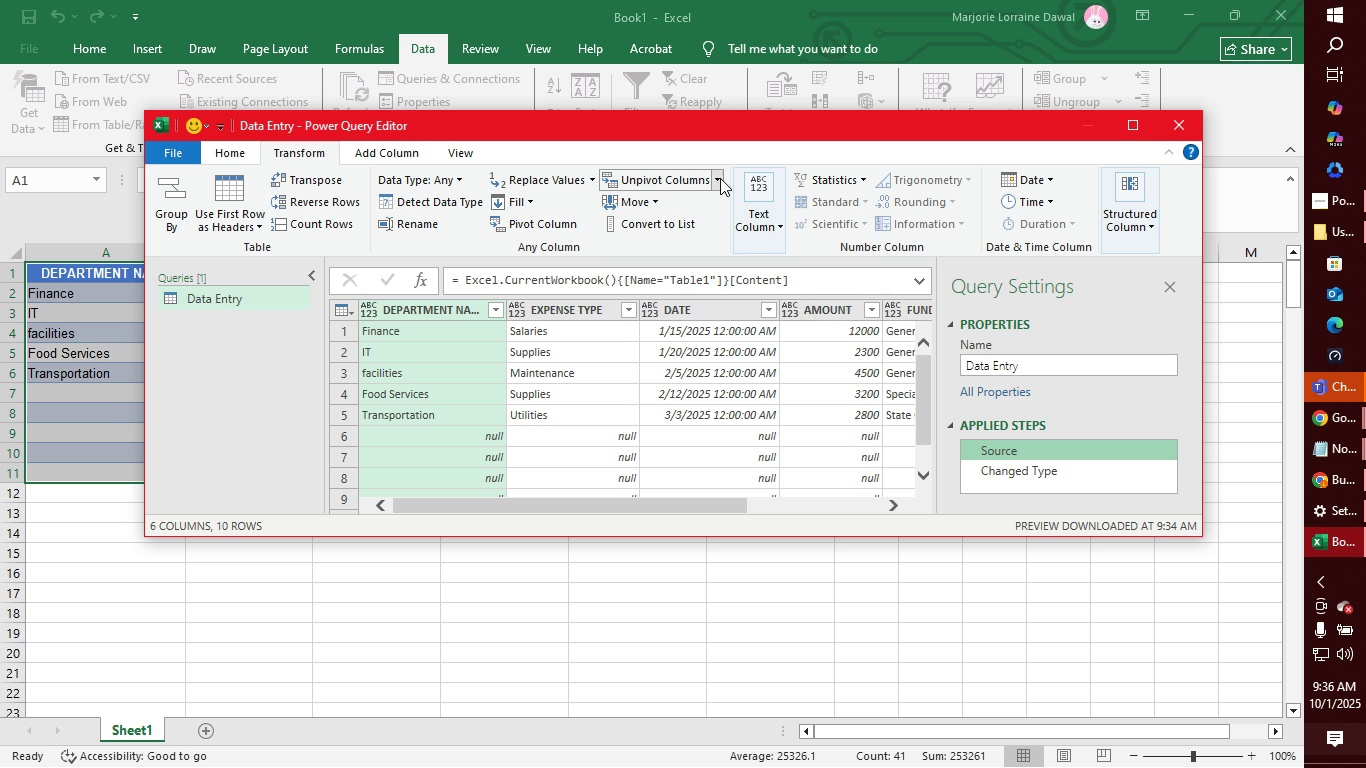 
left_click([720, 178])
 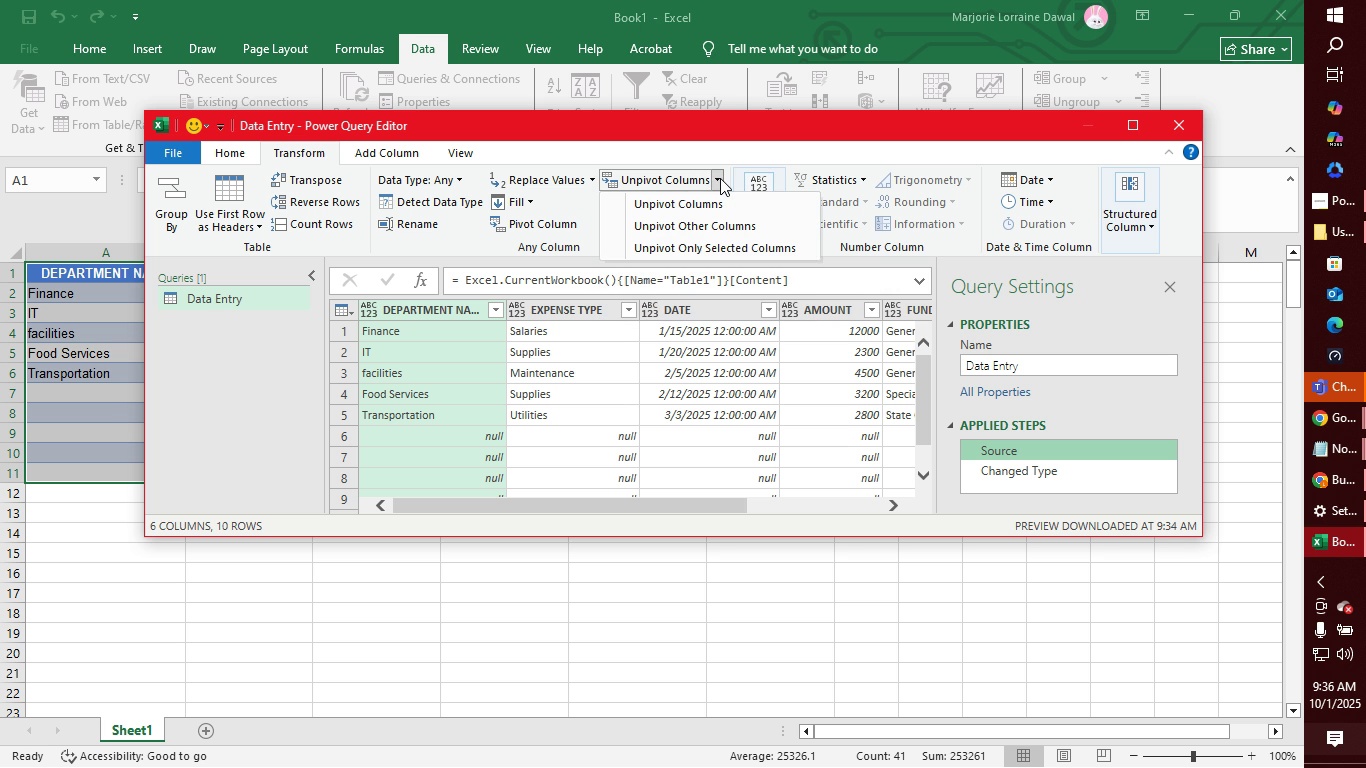 
left_click([720, 178])
 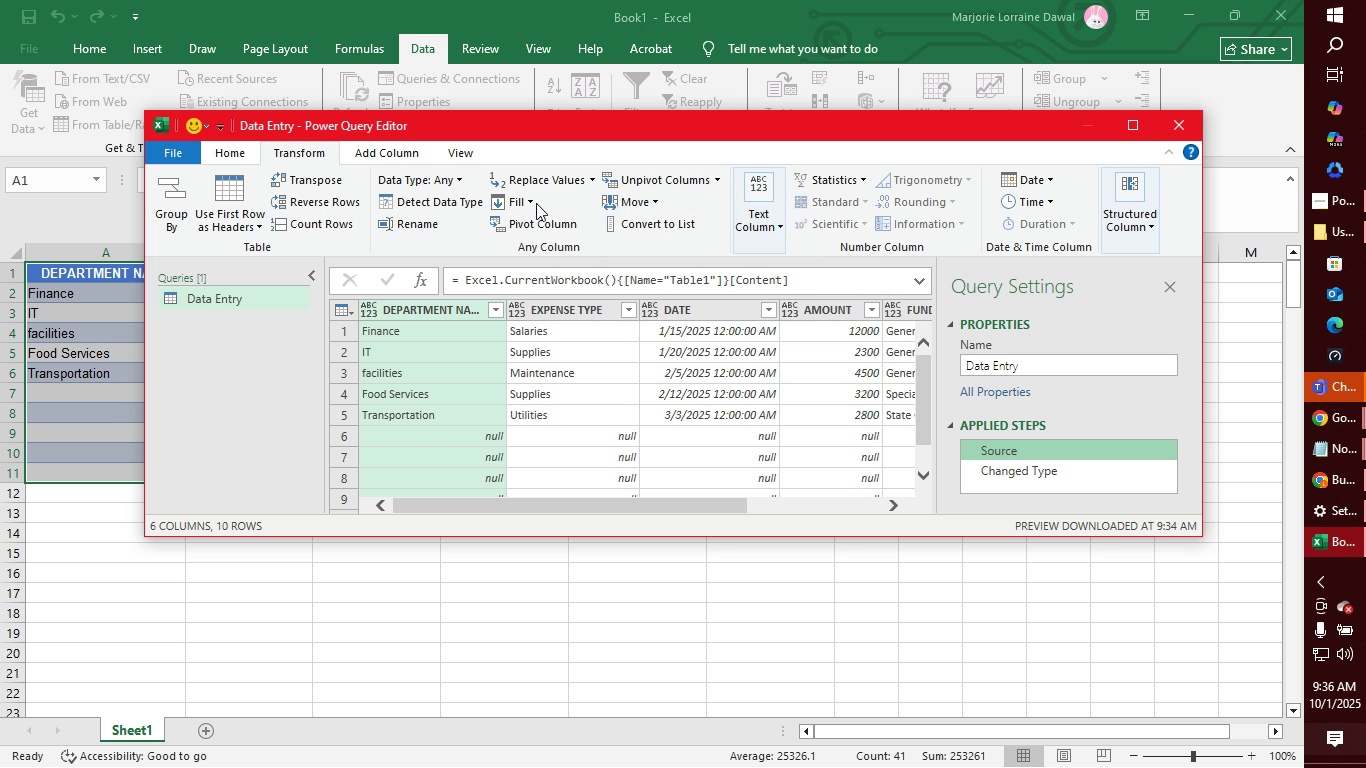 
left_click([533, 203])
 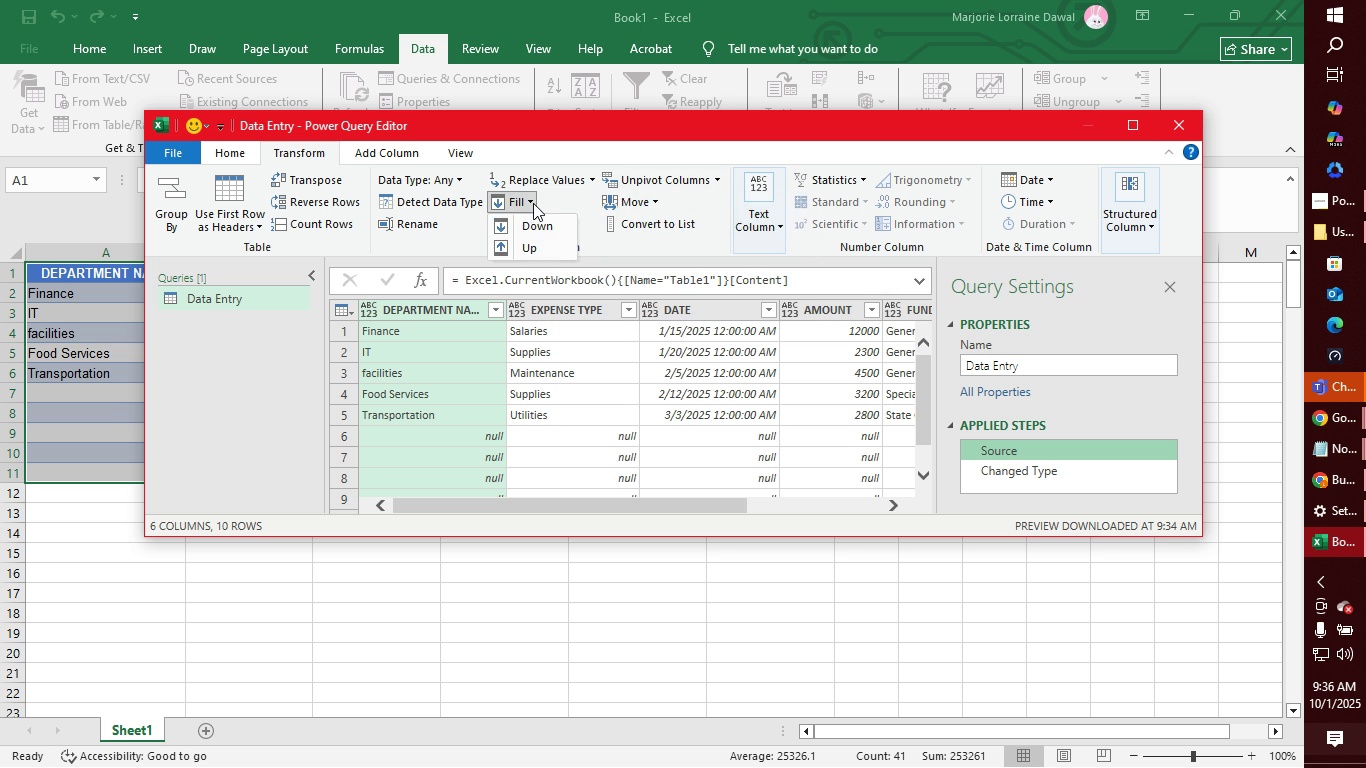 
left_click([533, 203])
 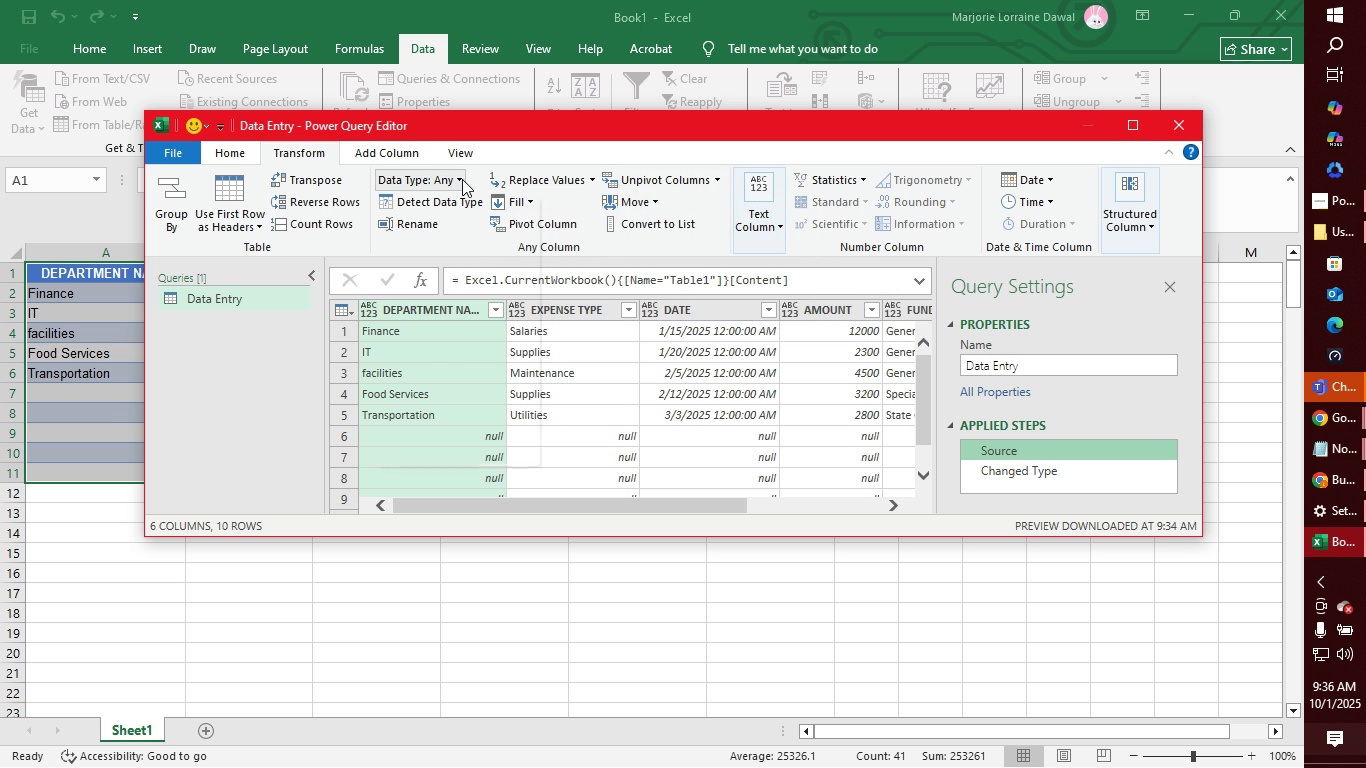 
left_click([462, 179])
 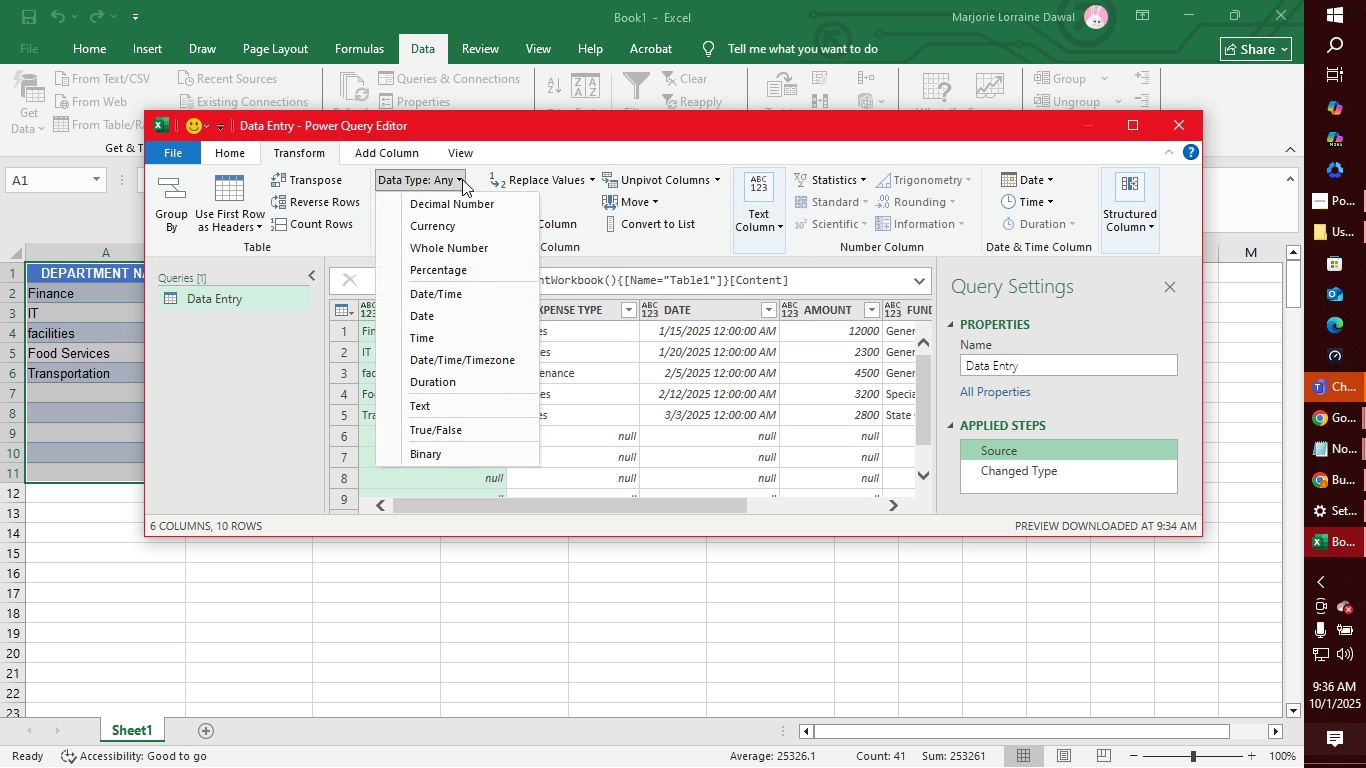 
left_click([462, 179])
 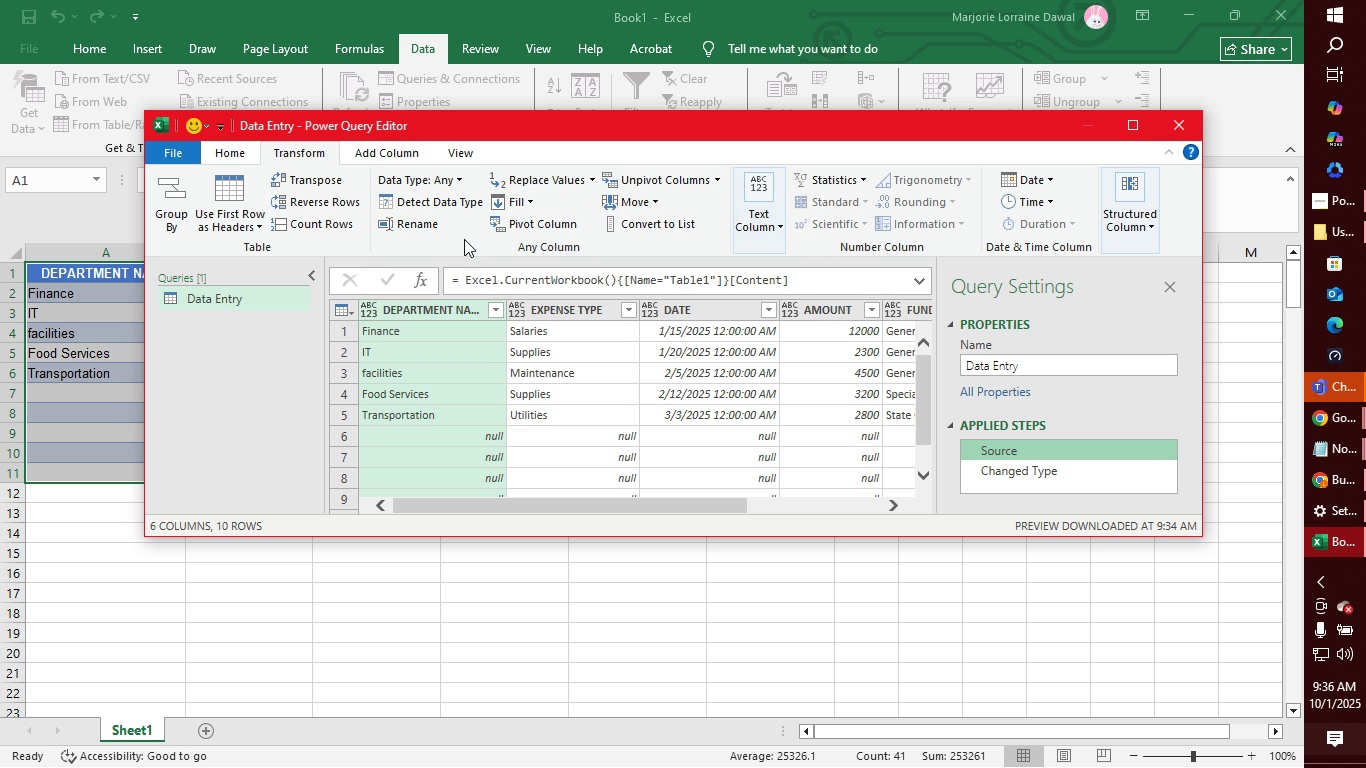 
wait(6.11)
 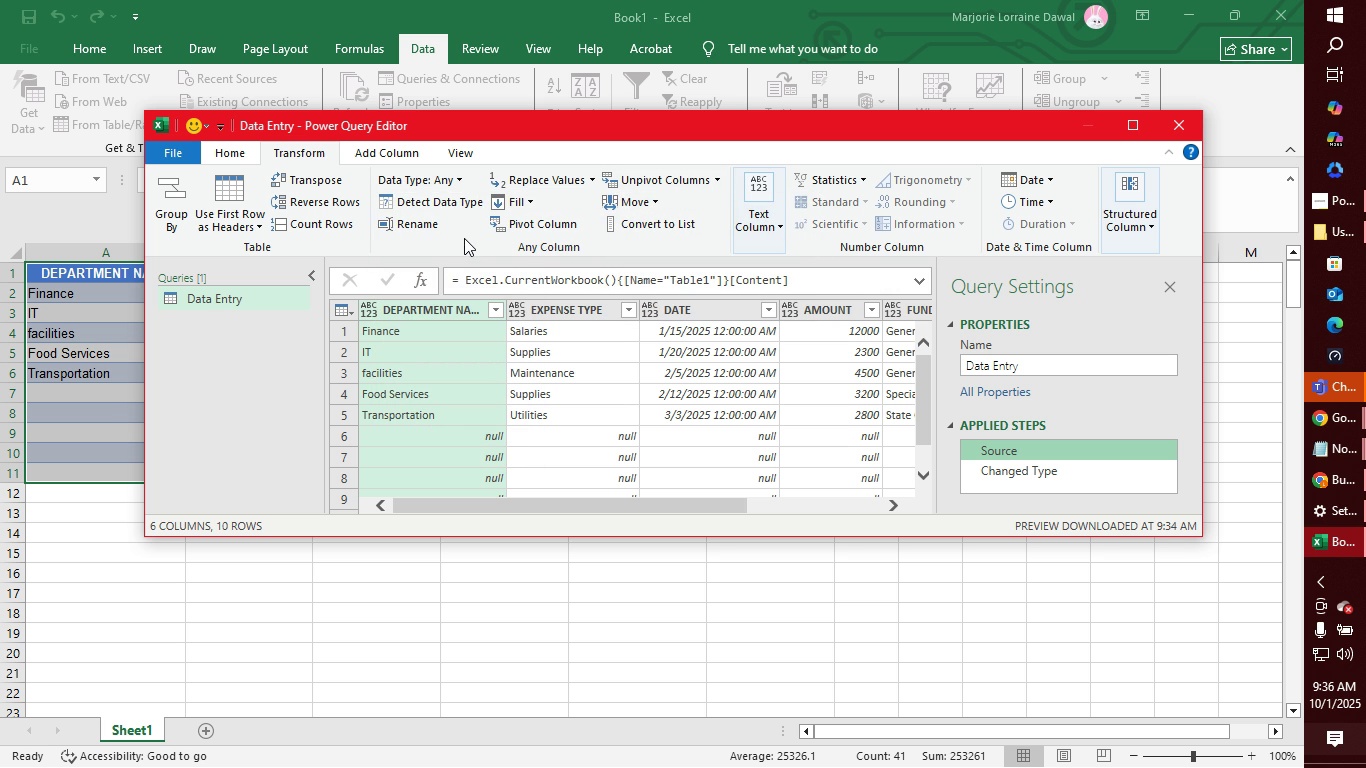 
left_click([177, 195])
 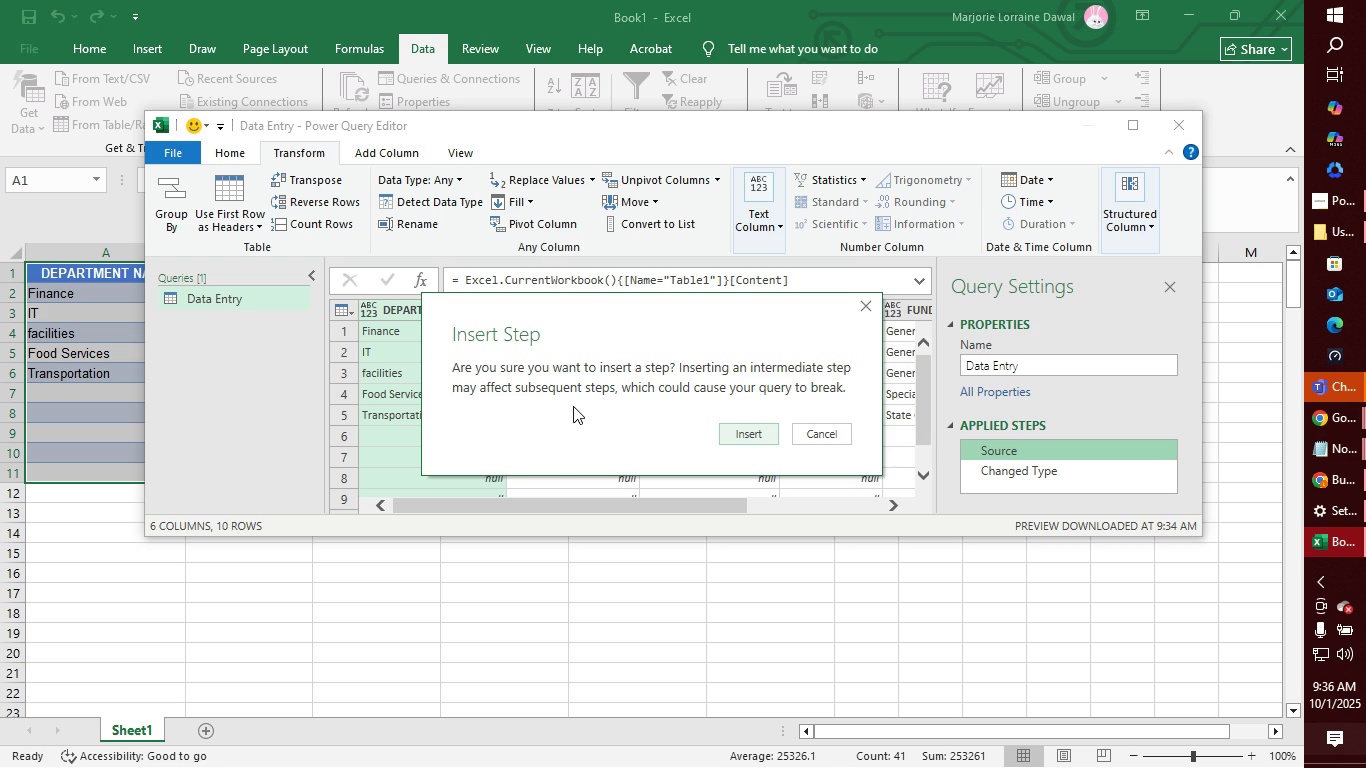 
wait(5.21)
 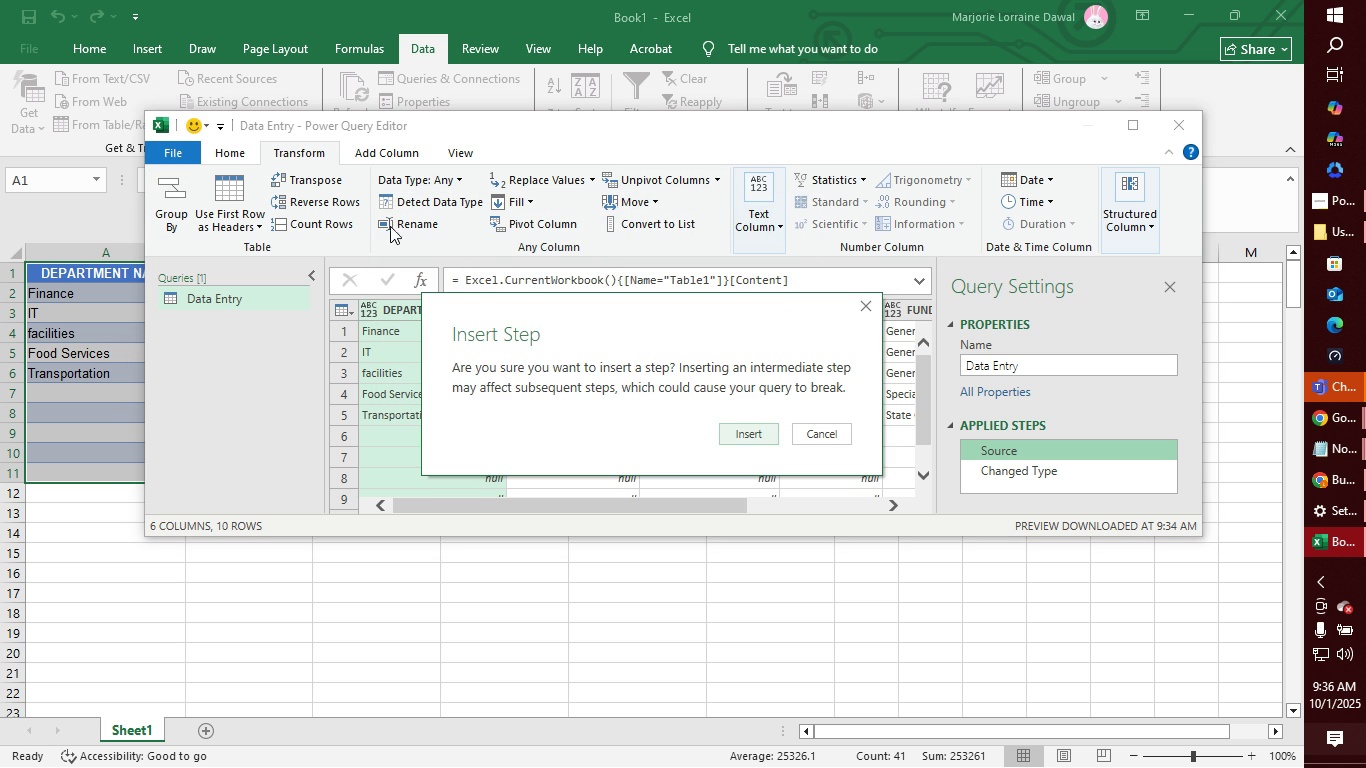 
left_click([835, 435])
 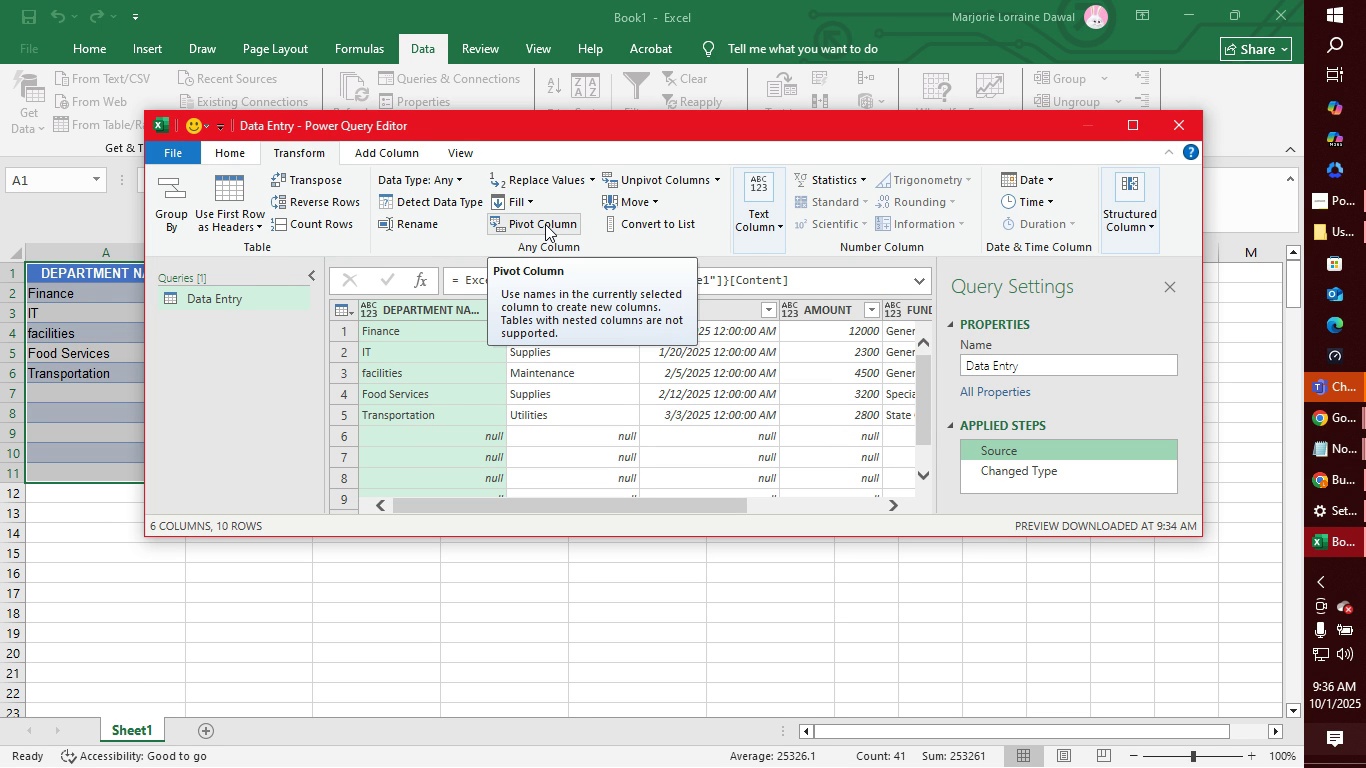 
wait(14.86)
 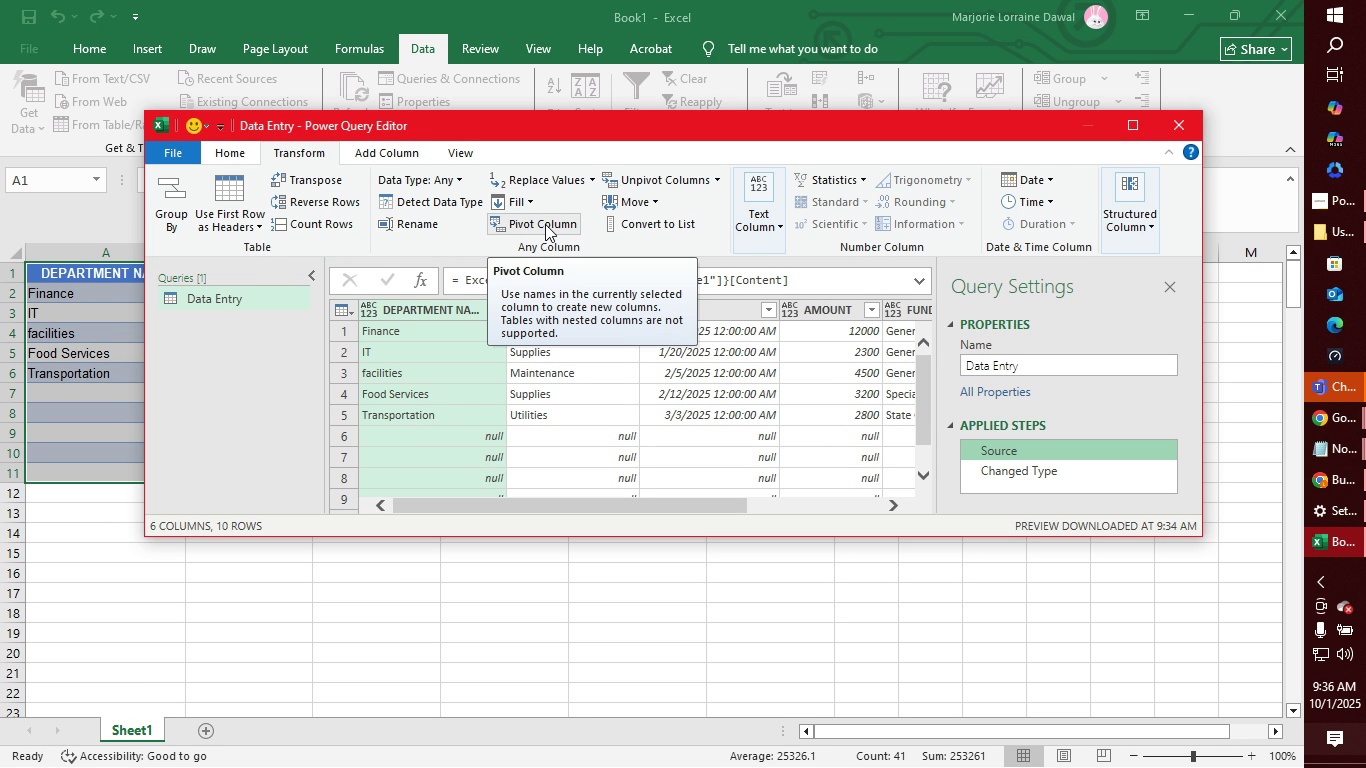 
left_click([545, 223])
 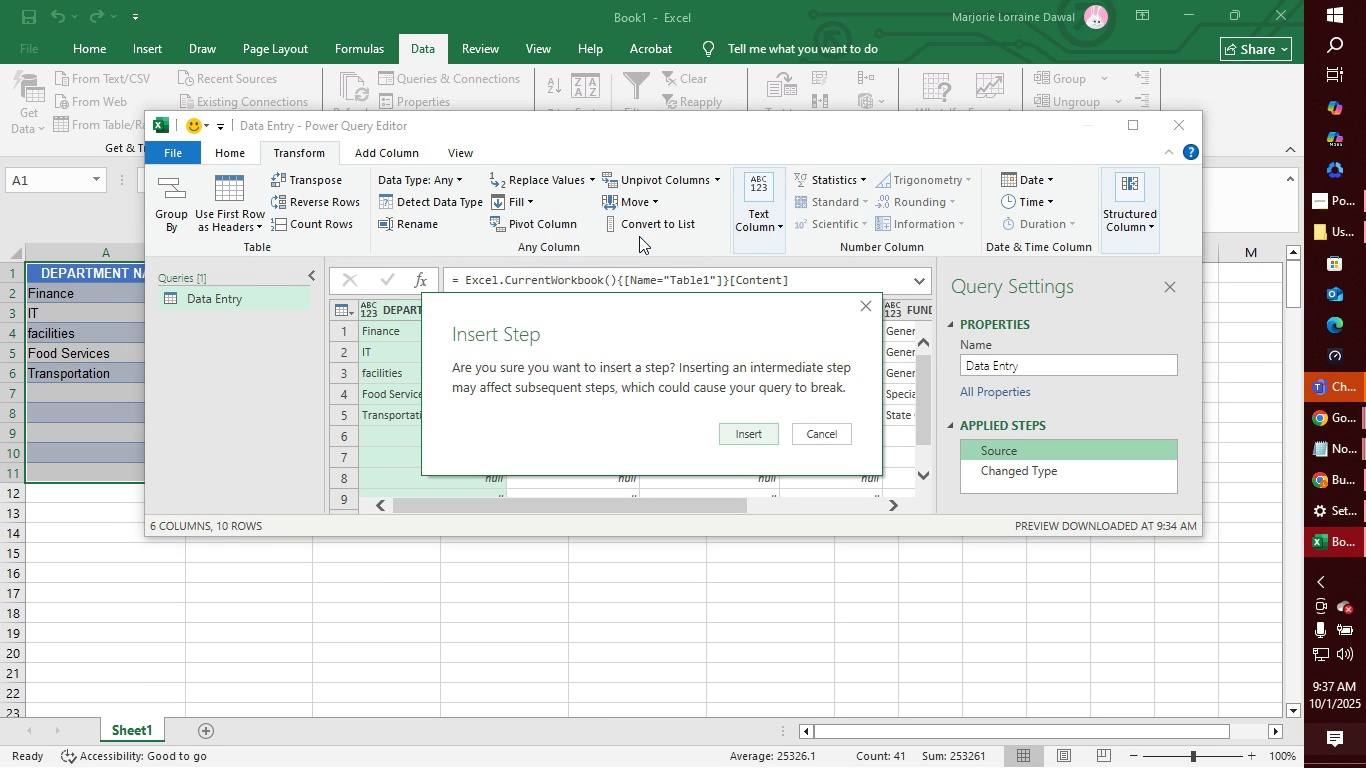 
left_click([825, 425])